 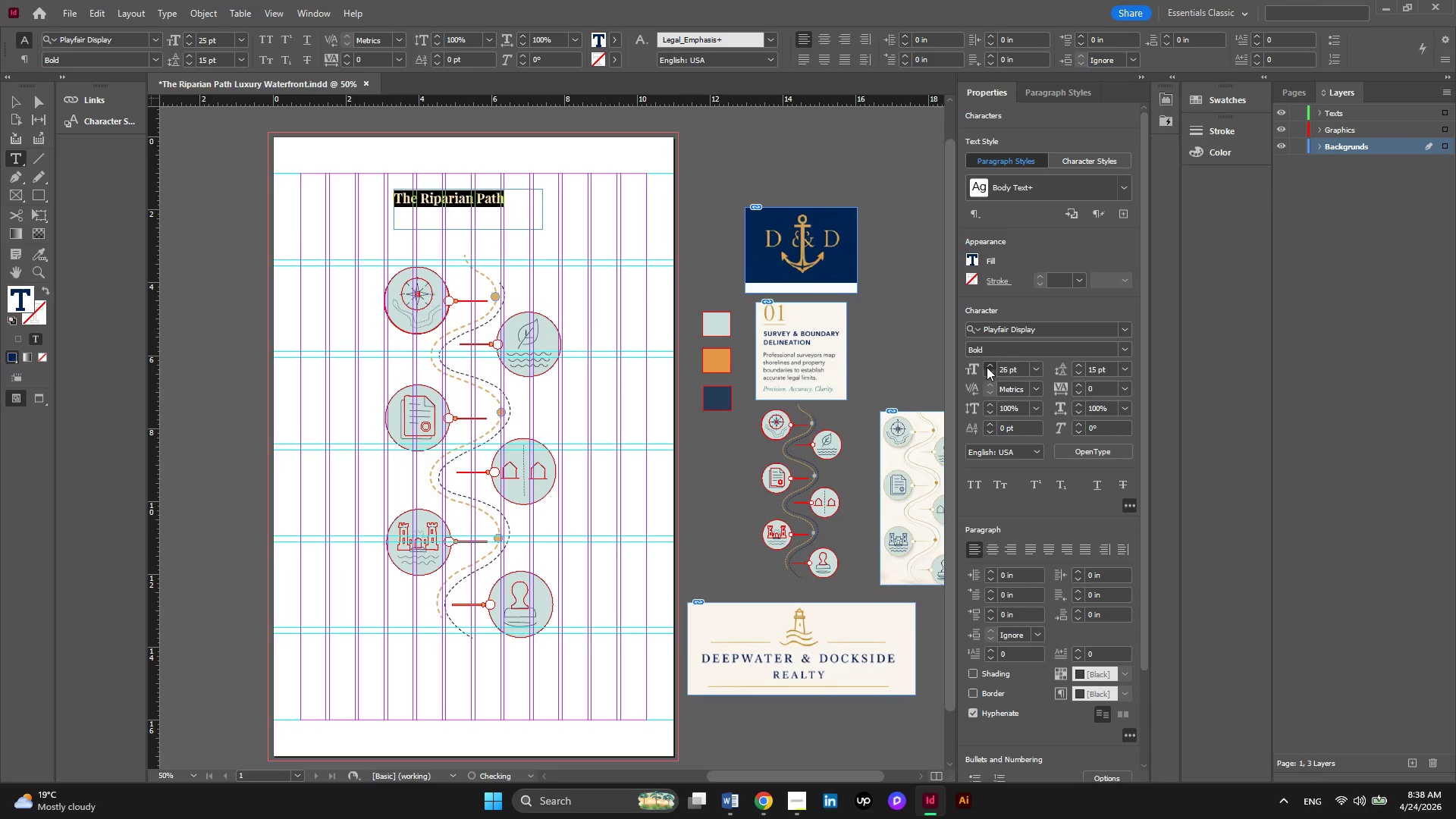 
triple_click([987, 367])
 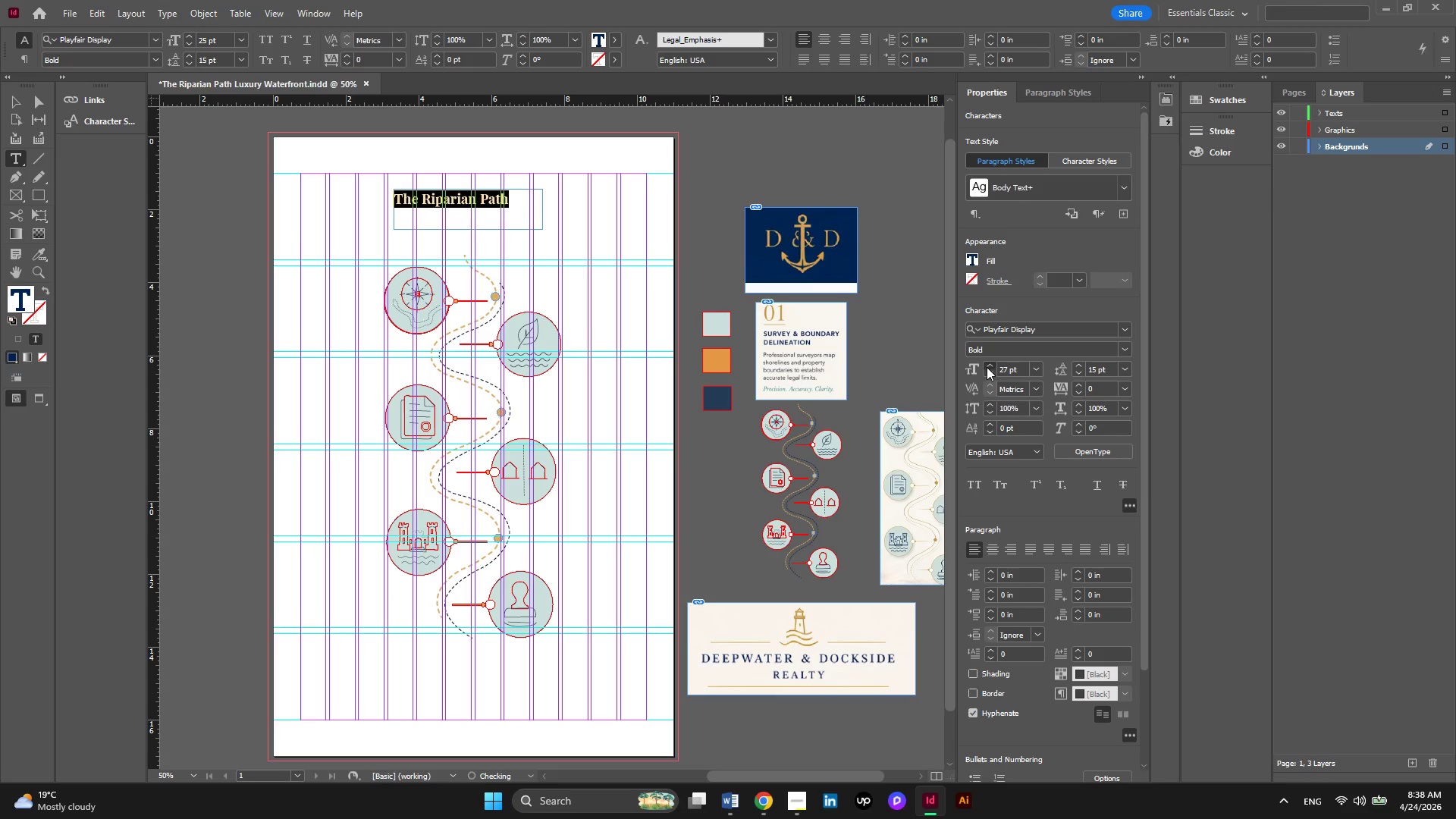 
triple_click([987, 367])
 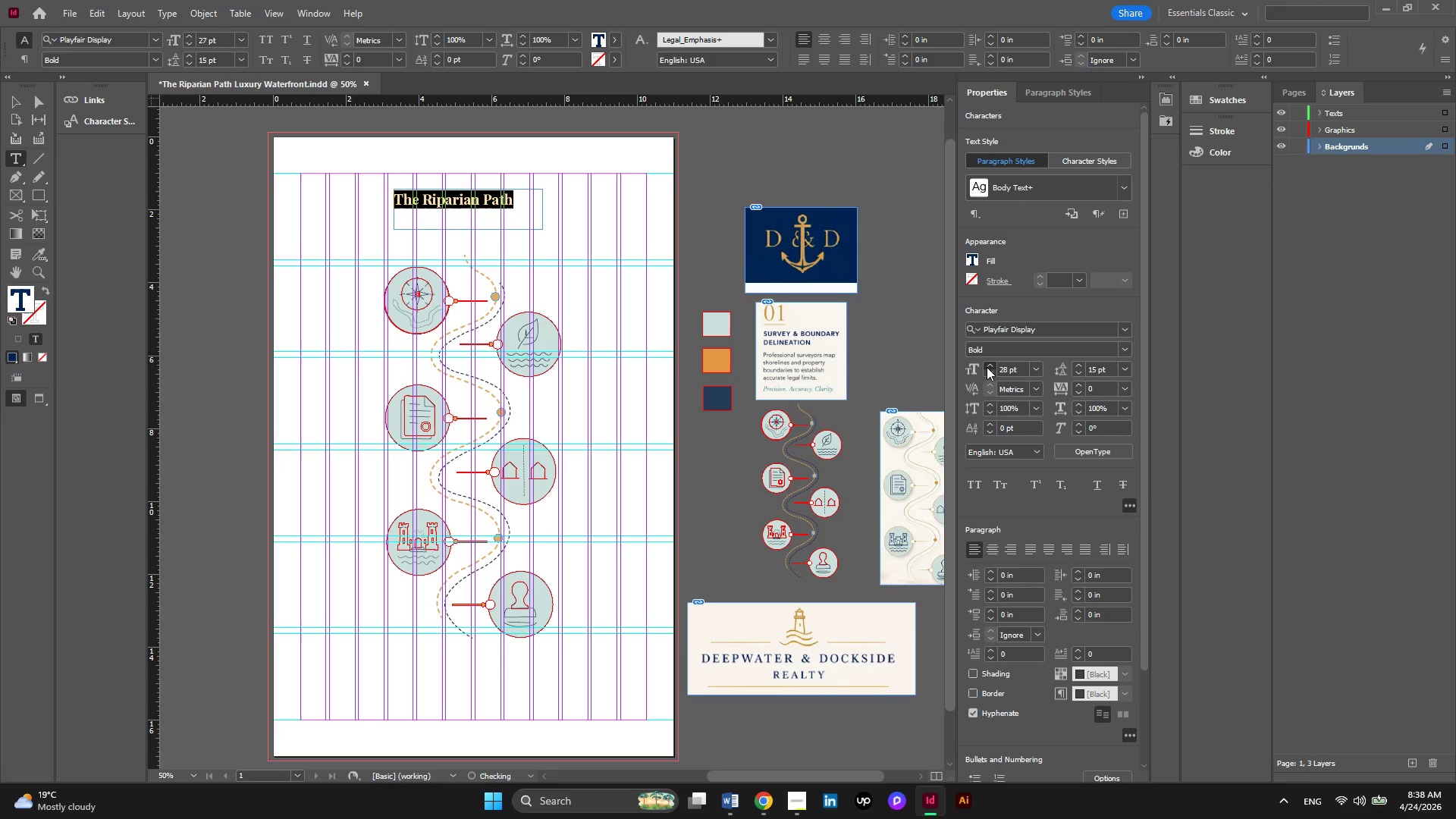 
triple_click([987, 367])
 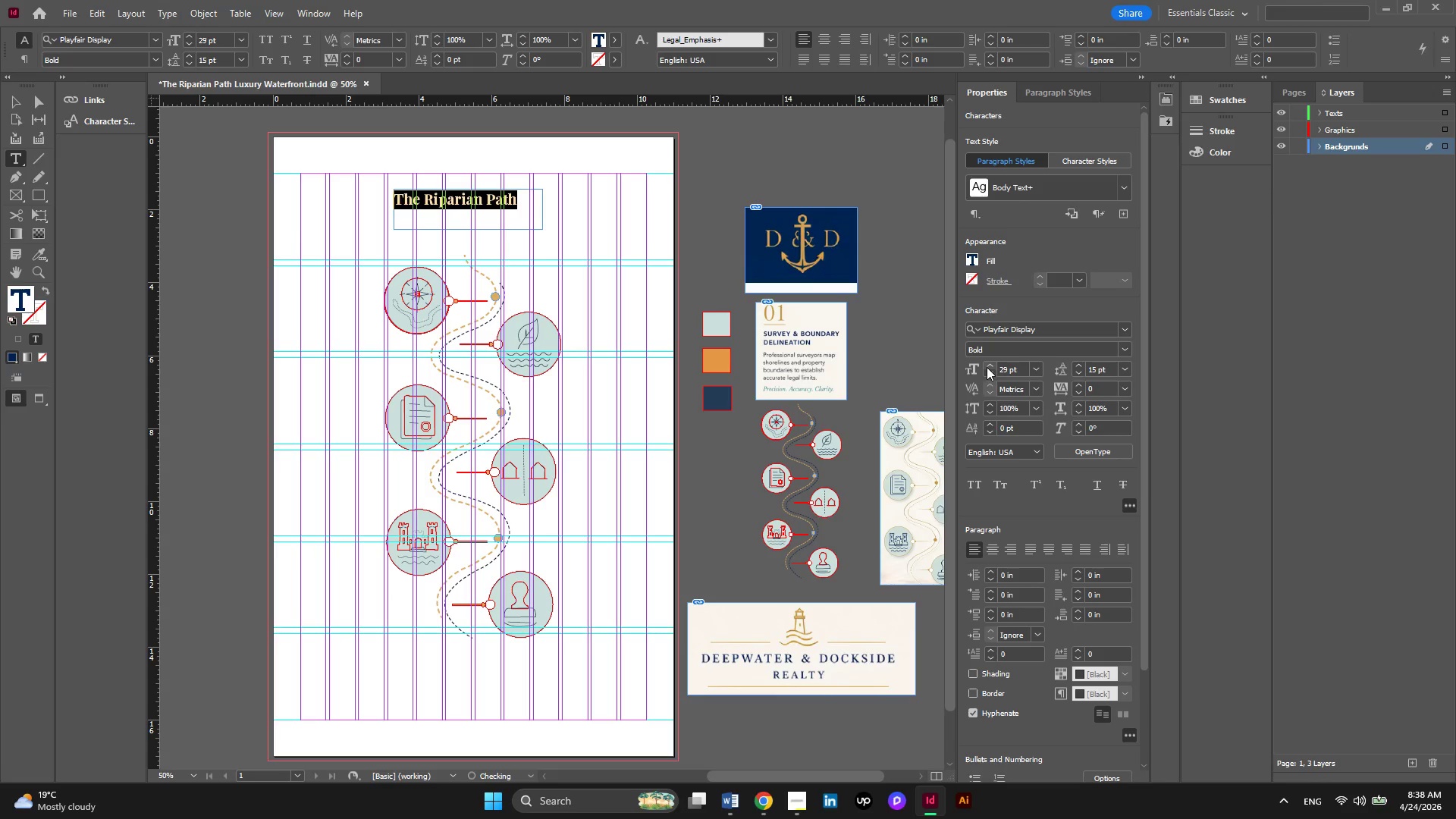 
triple_click([987, 367])
 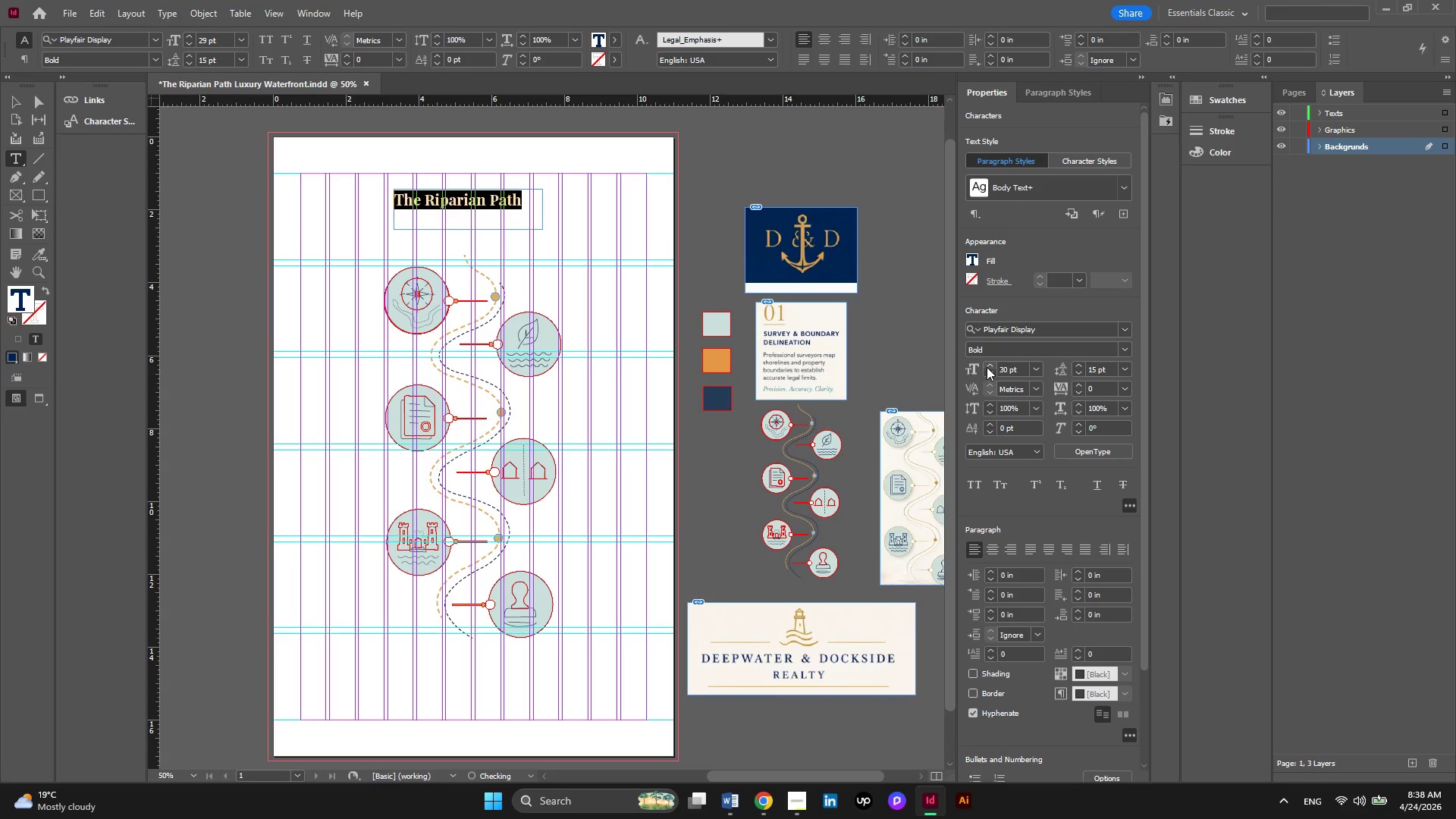 
triple_click([987, 367])
 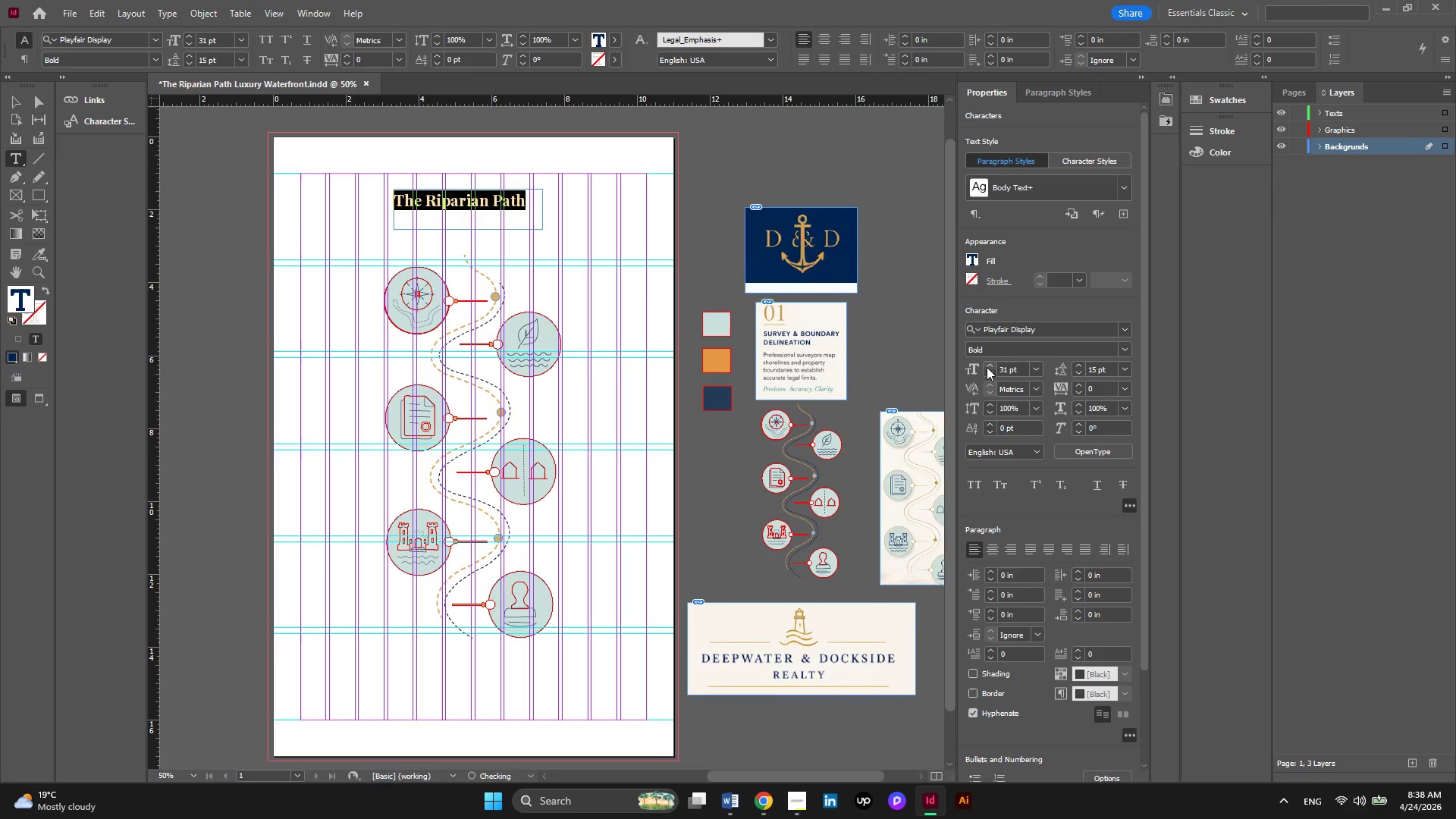 
triple_click([987, 367])
 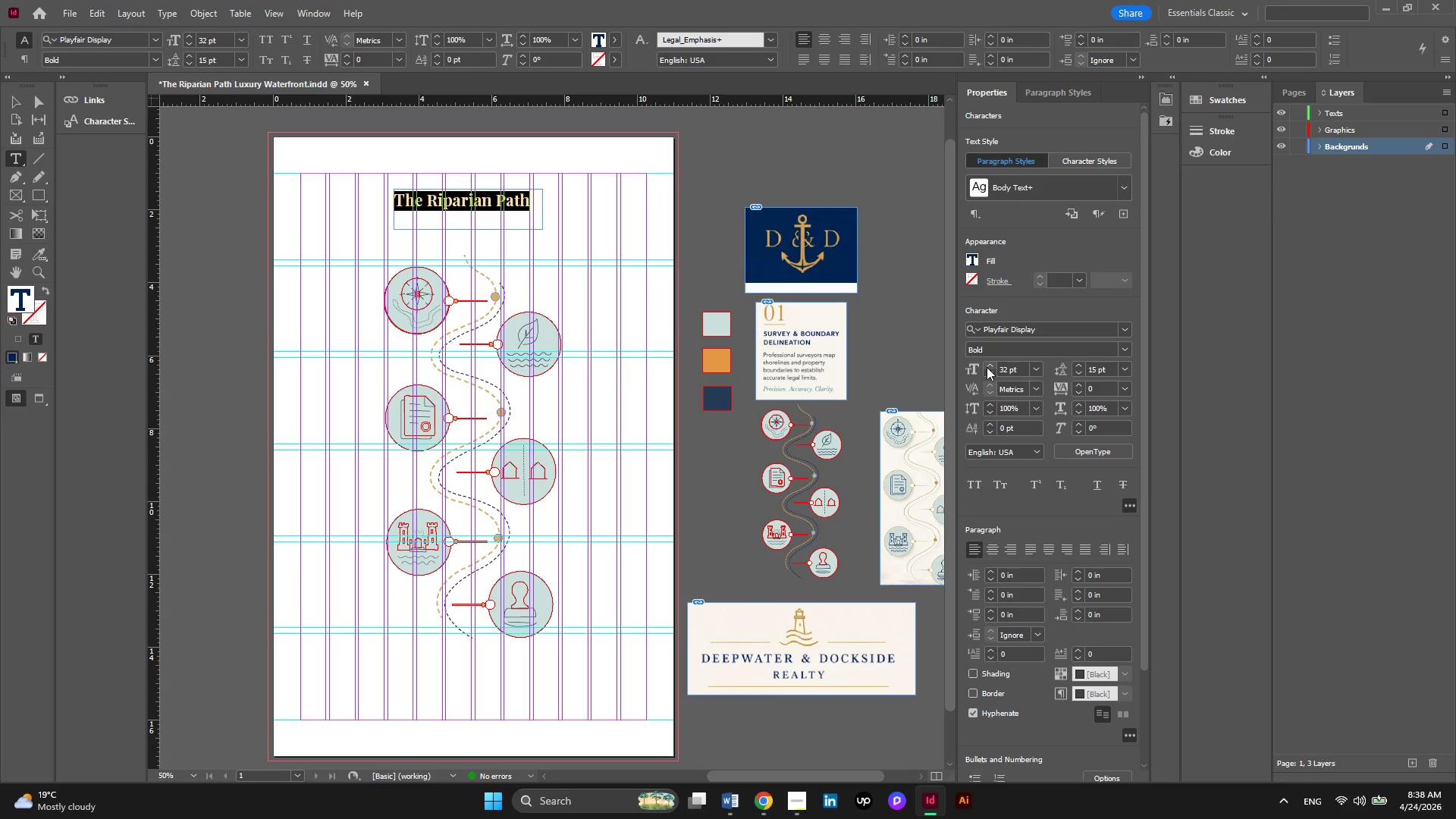 
left_click([987, 367])
 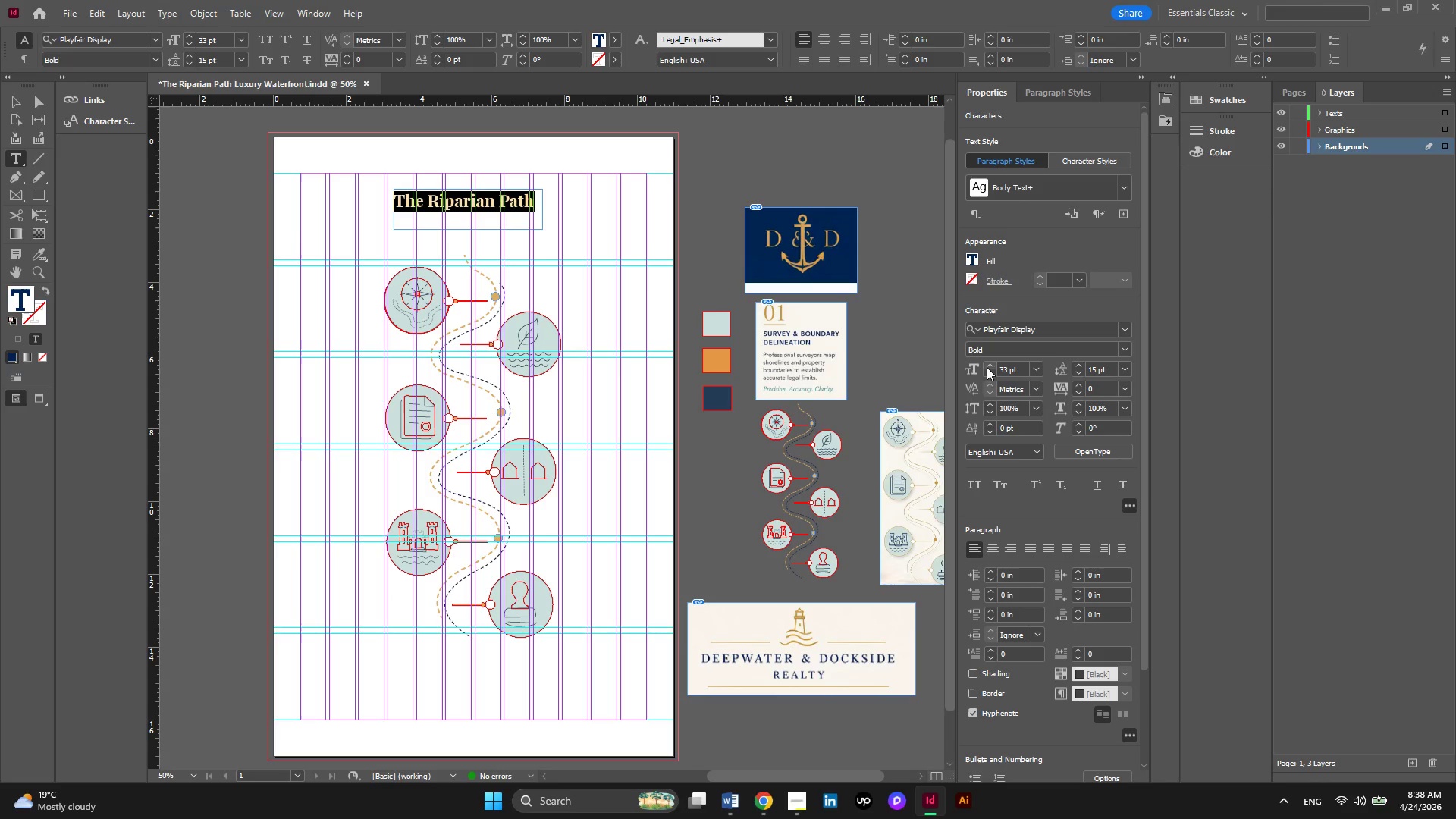 
left_click([971, 475])
 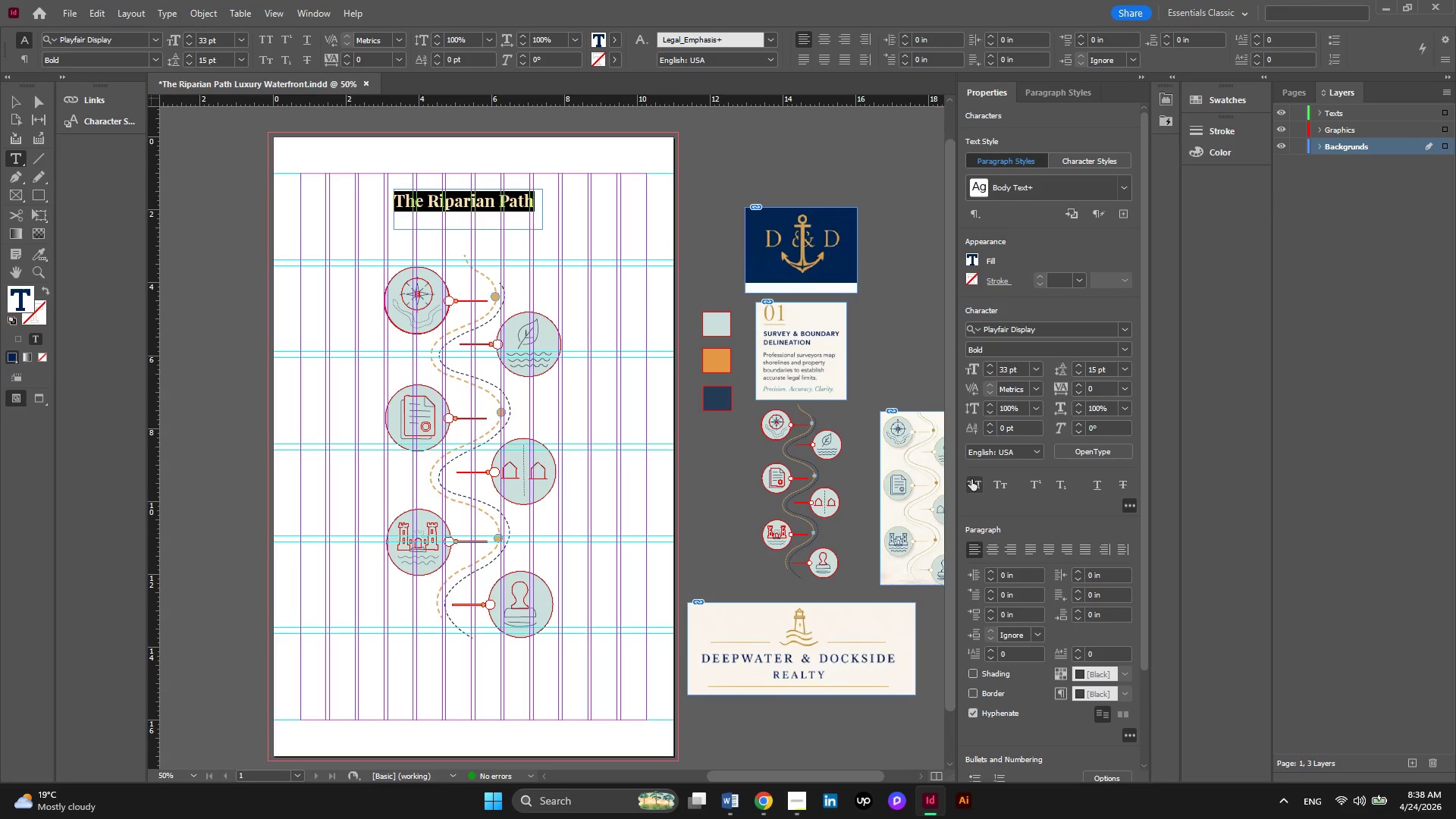 
left_click([971, 479])
 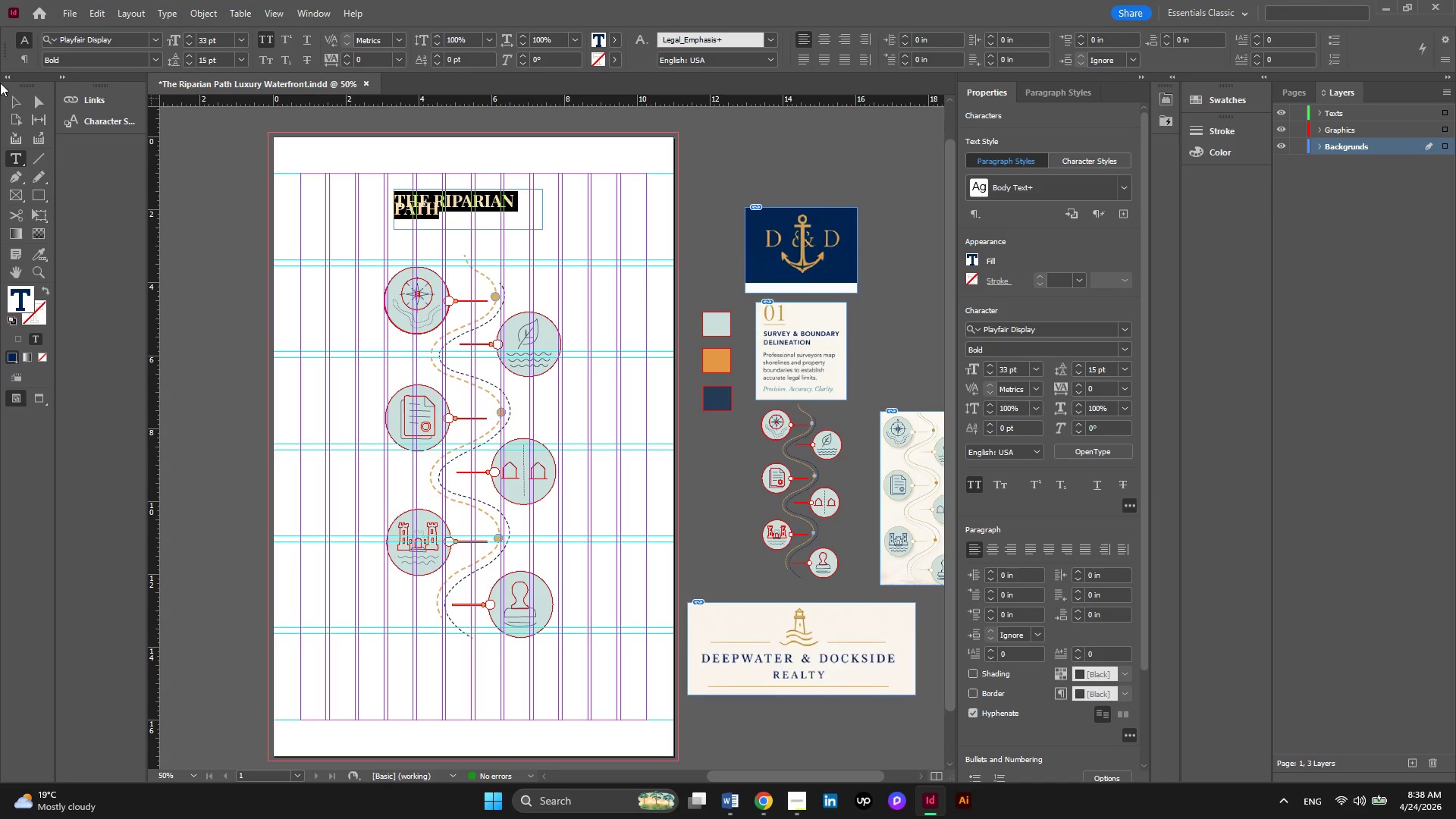 
left_click([18, 99])
 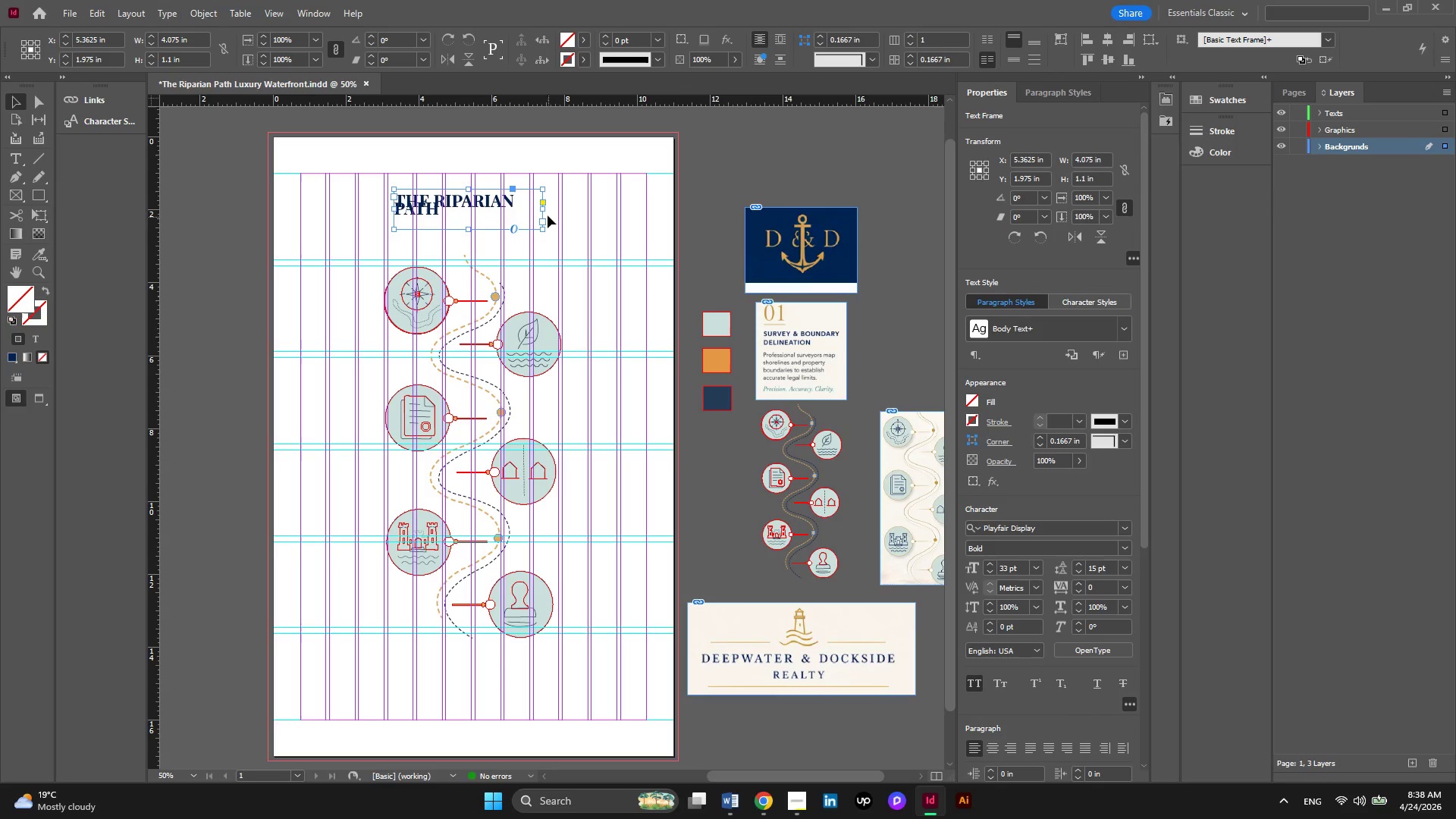 
left_click_drag(start_coordinate=[543, 212], to_coordinate=[610, 218])
 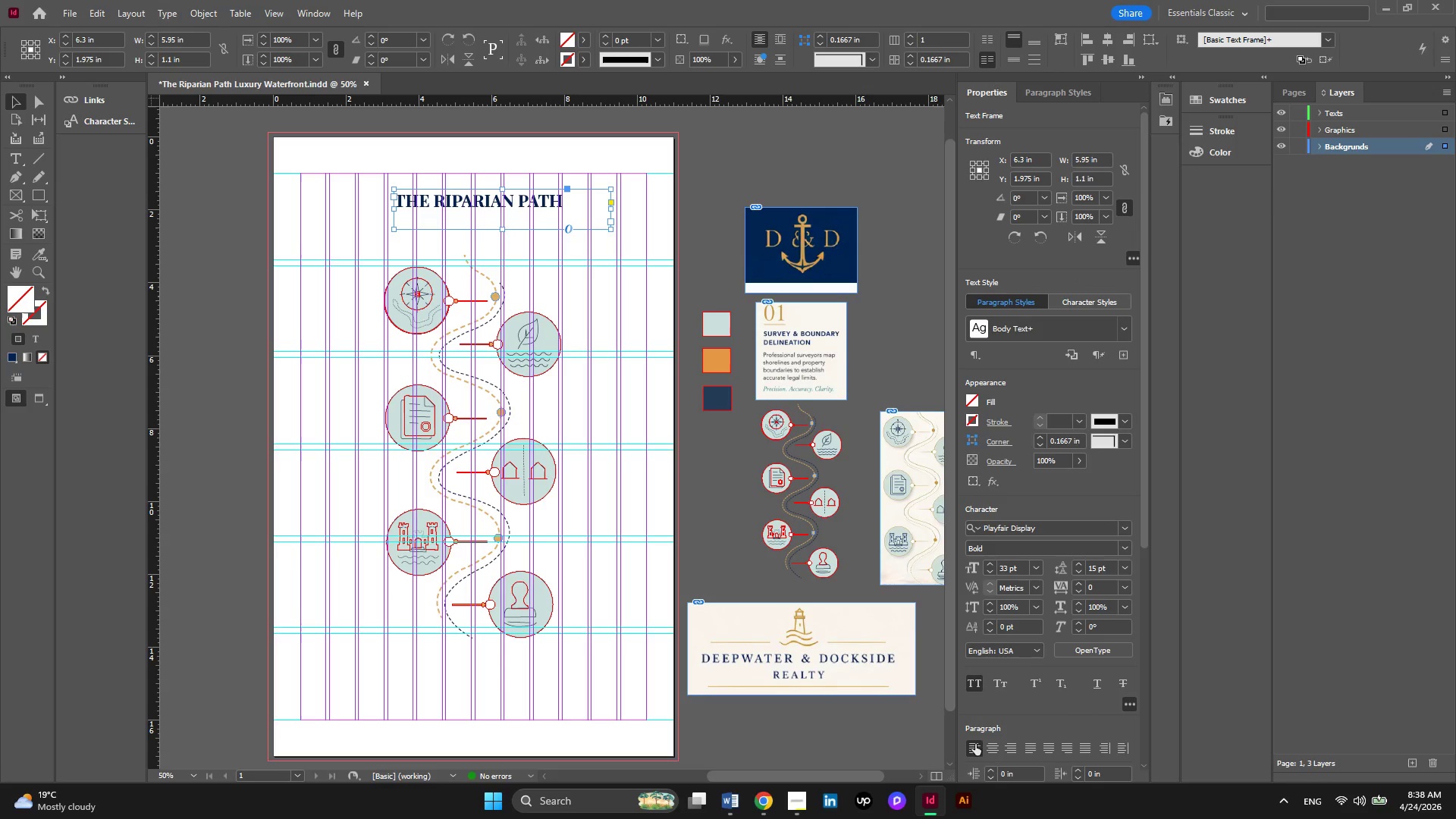 
left_click([995, 747])
 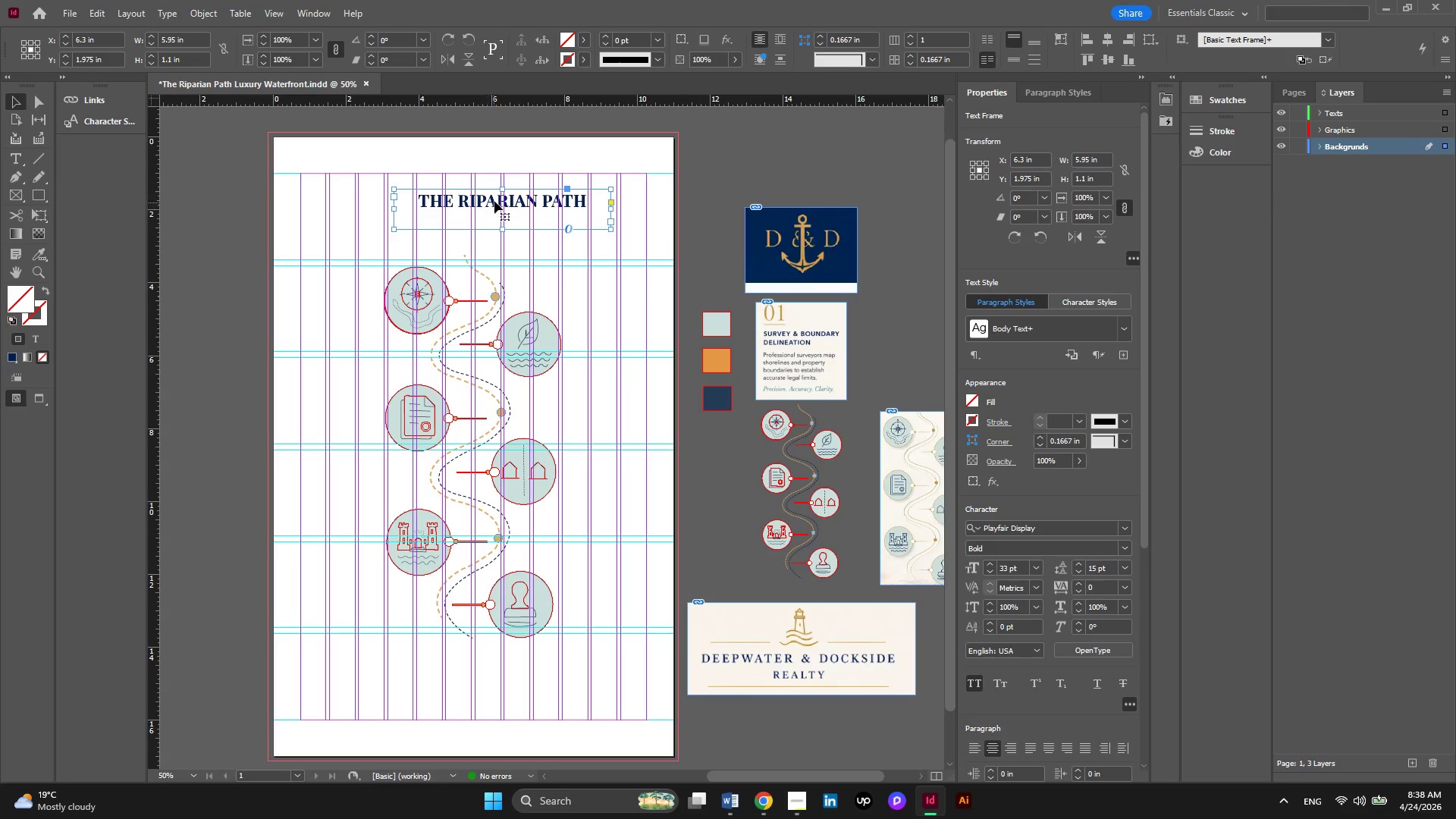 
left_click_drag(start_coordinate=[494, 201], to_coordinate=[479, 202])
 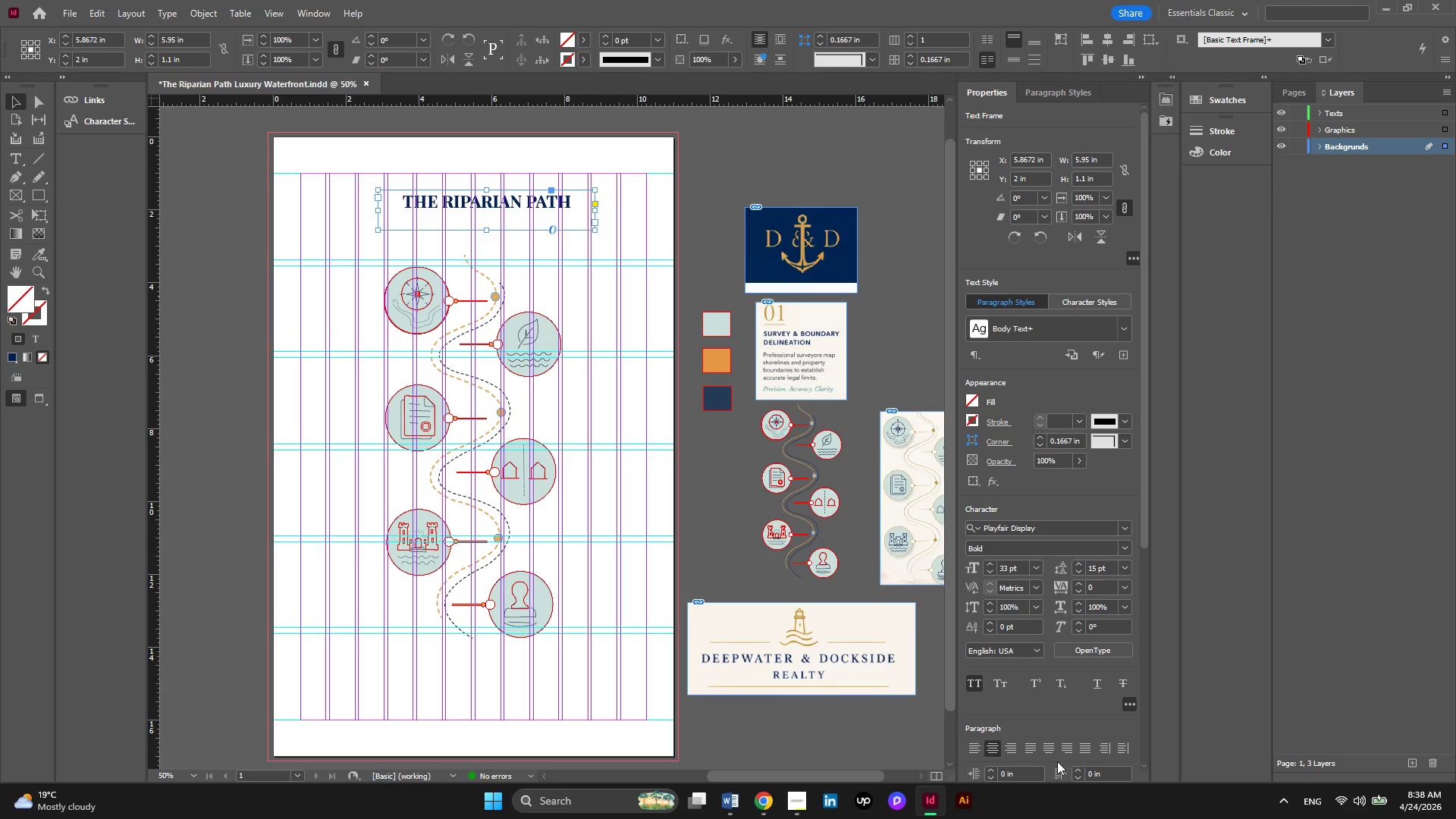 
scroll: coordinate [1078, 645], scroll_direction: down, amount: 6.0
 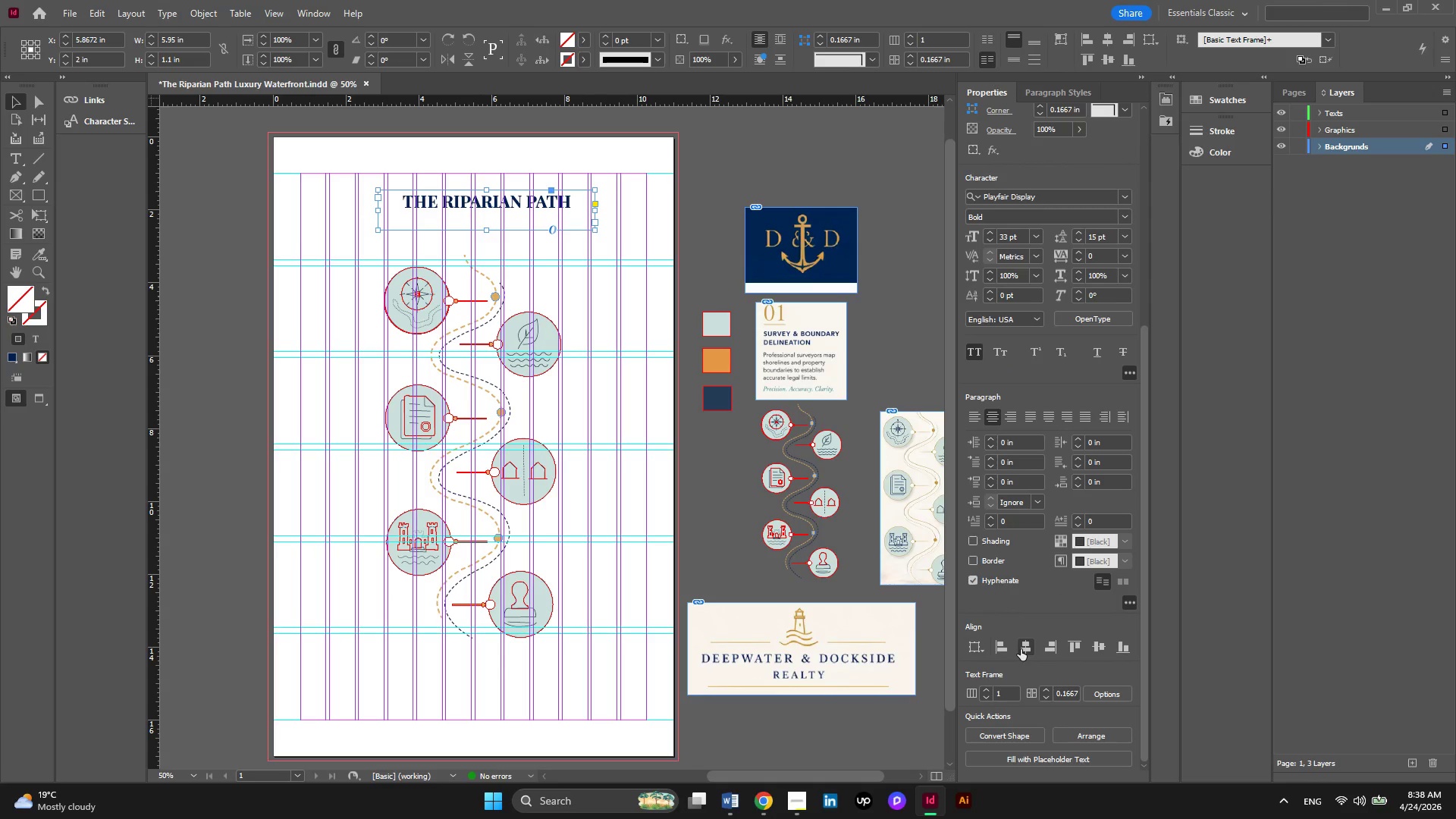 
left_click([1021, 649])
 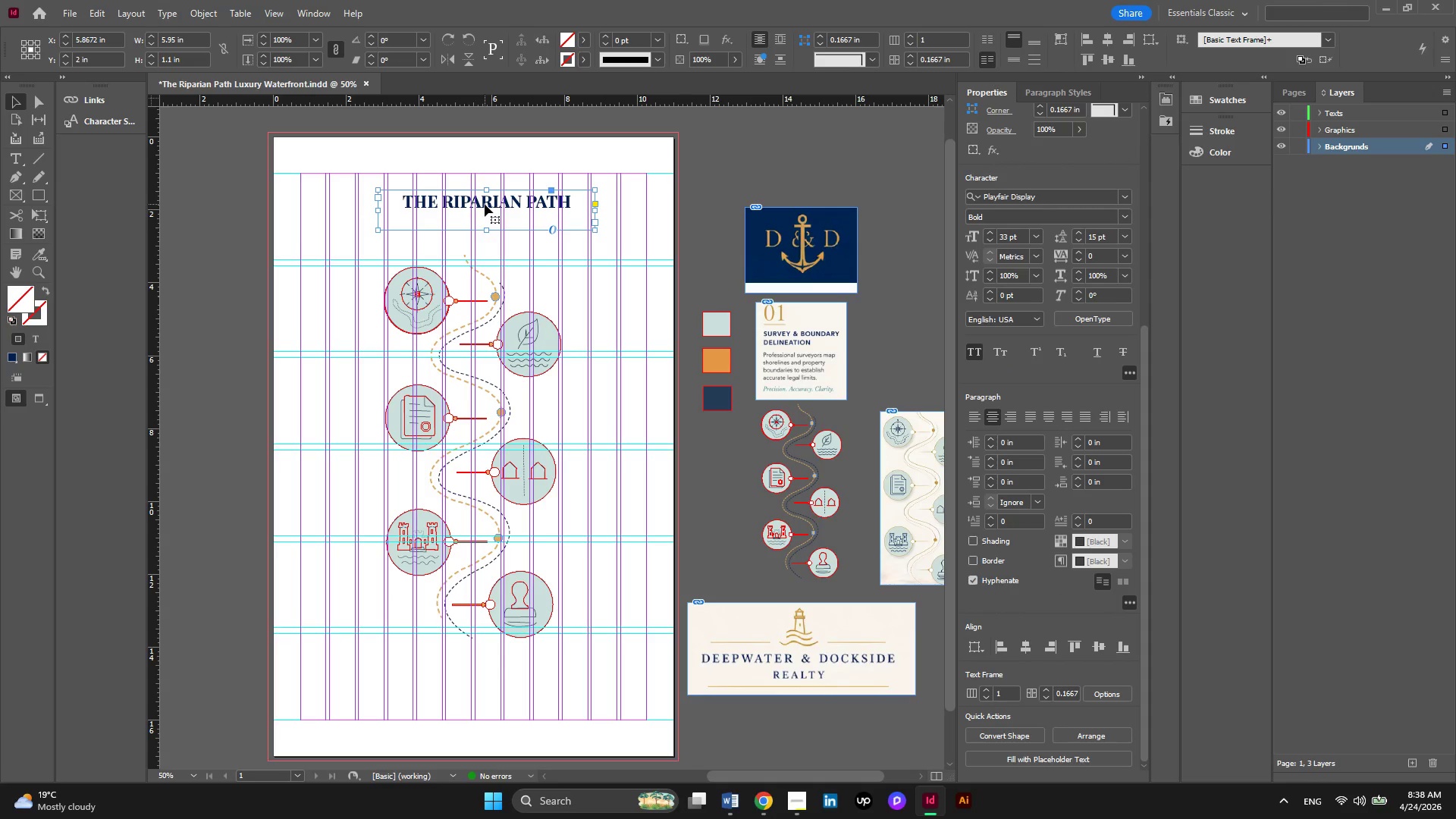 
left_click_drag(start_coordinate=[485, 204], to_coordinate=[457, 202])
 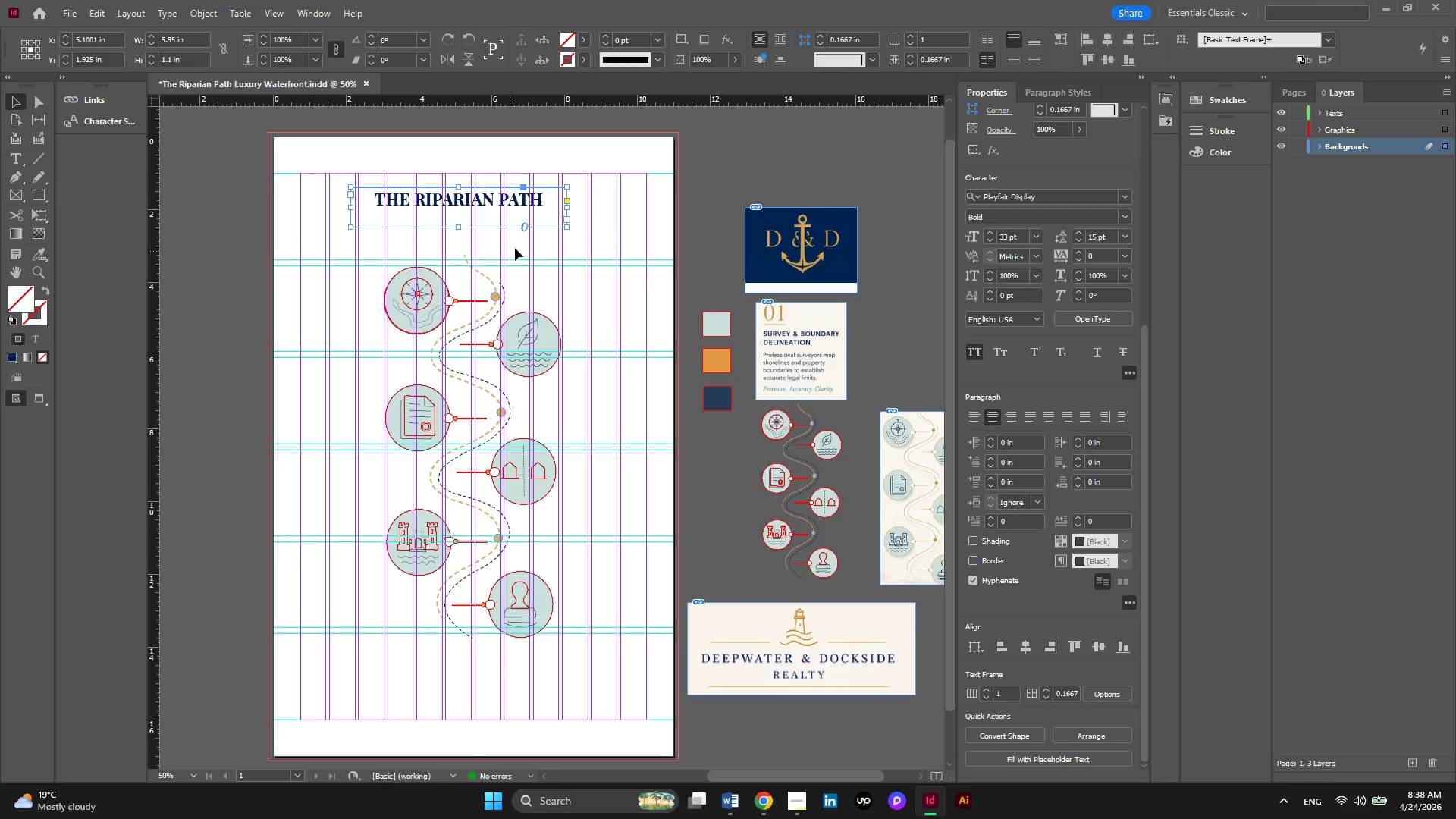 
left_click([515, 248])
 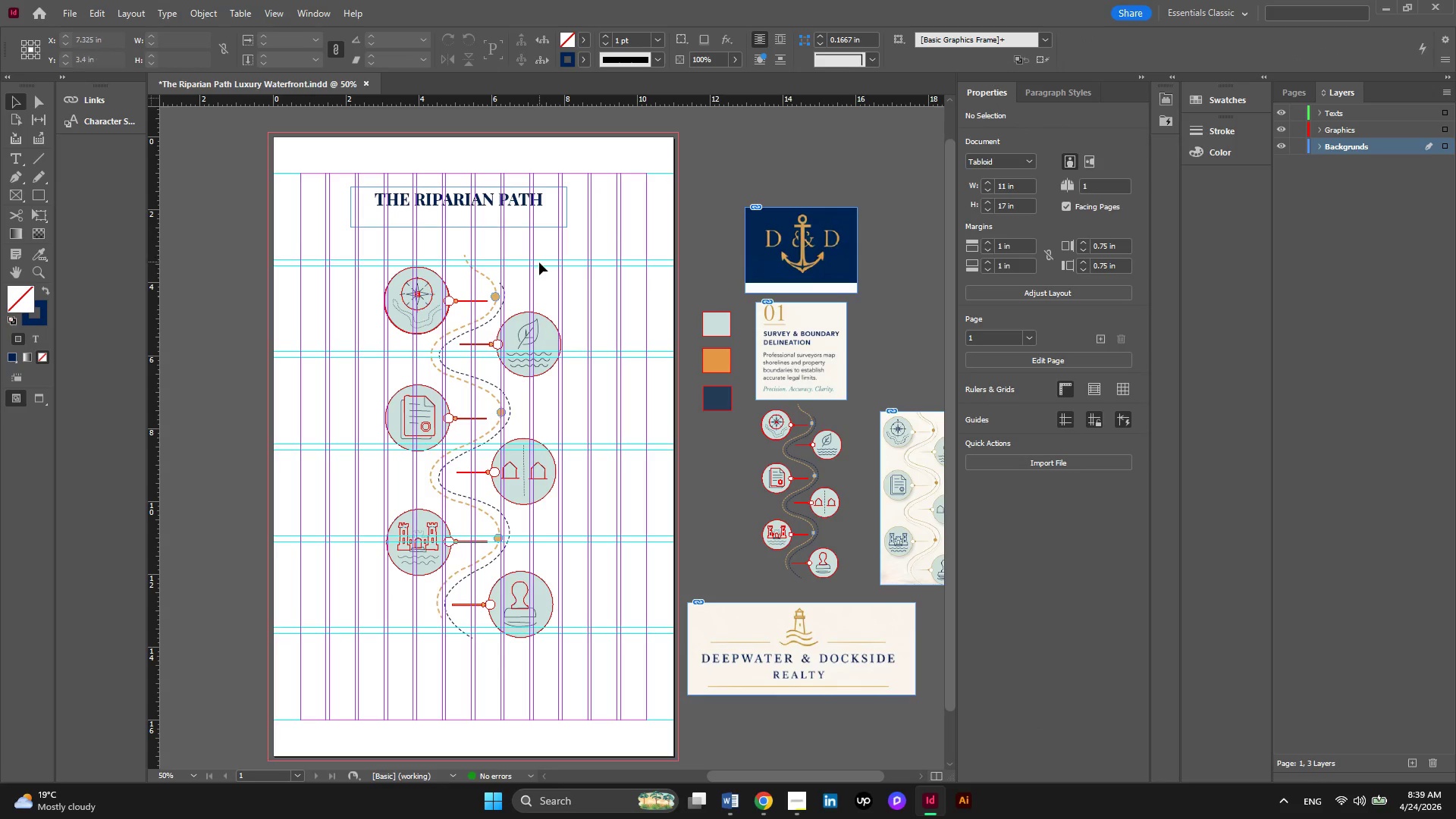 
wait(12.61)
 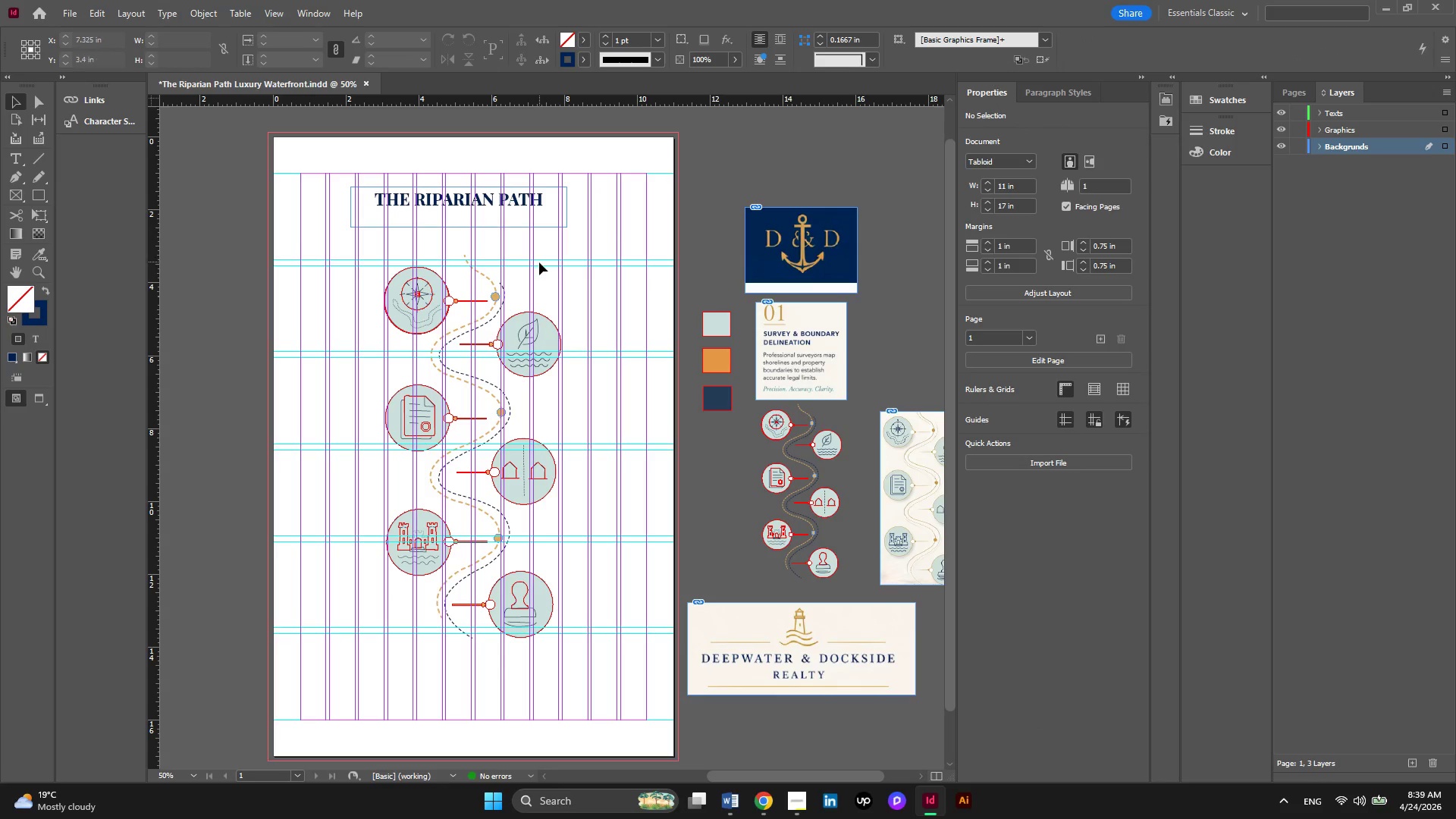 
left_click([1199, 99])
 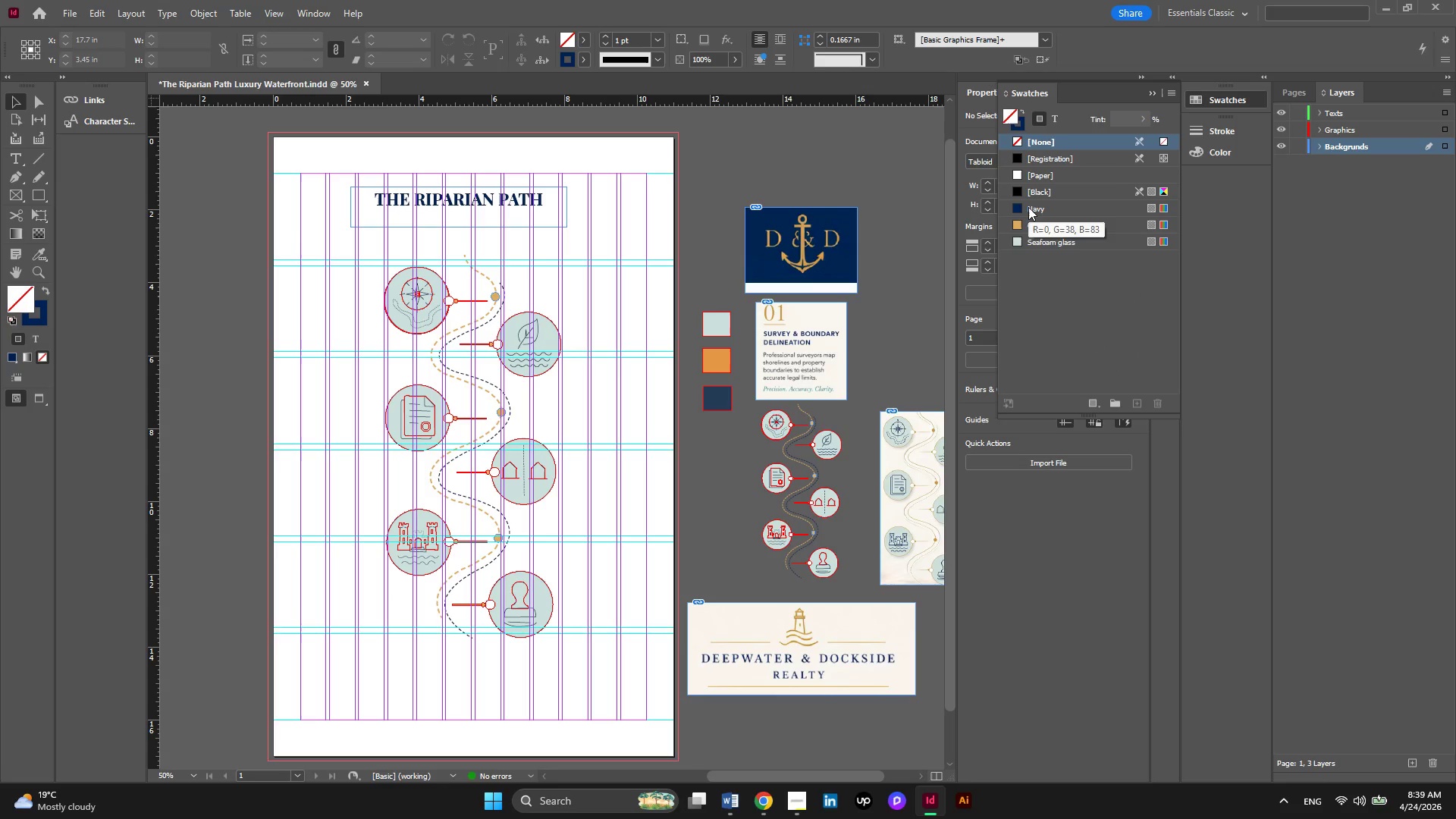 
left_click([1026, 206])
 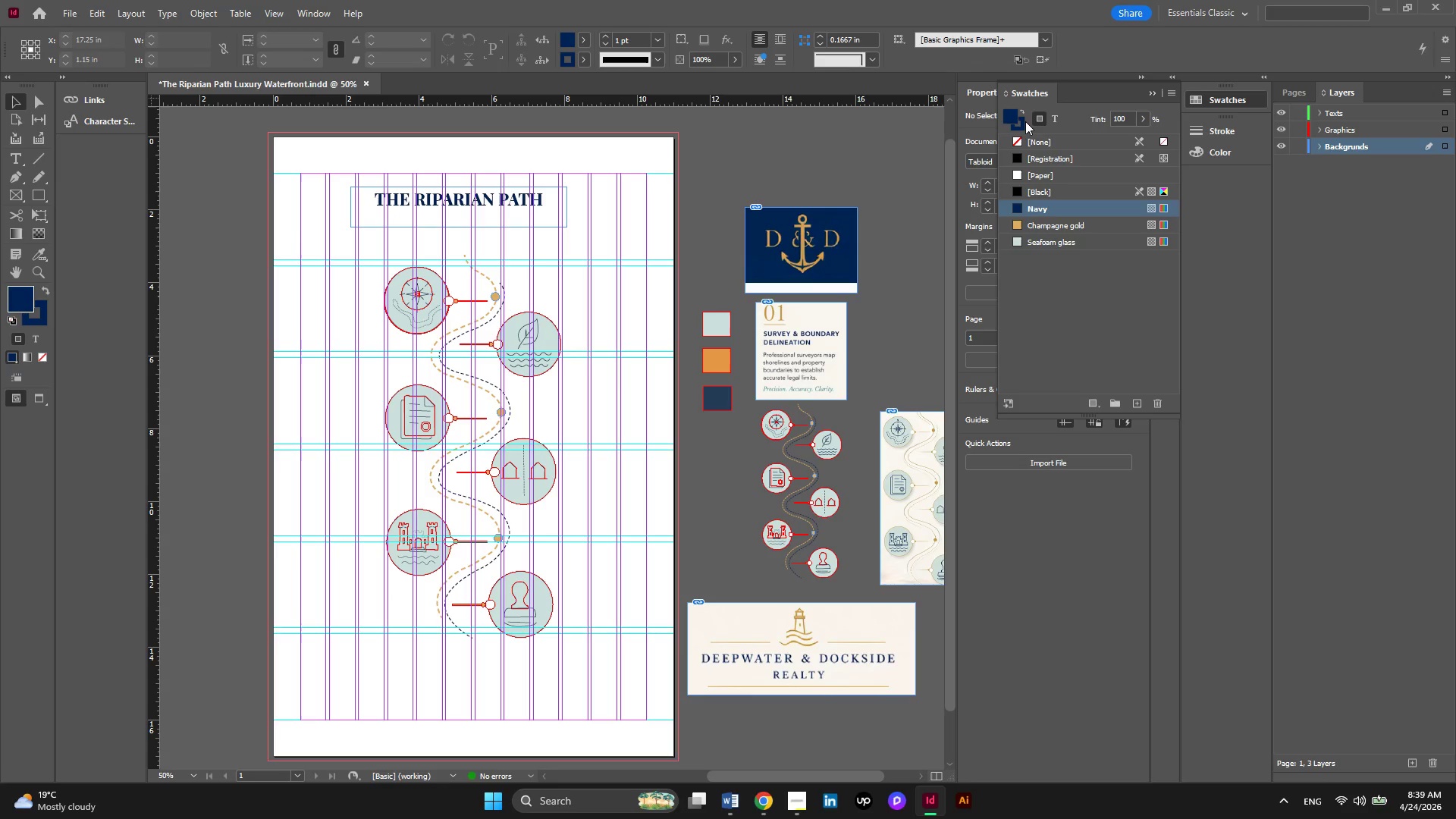 
wait(6.02)
 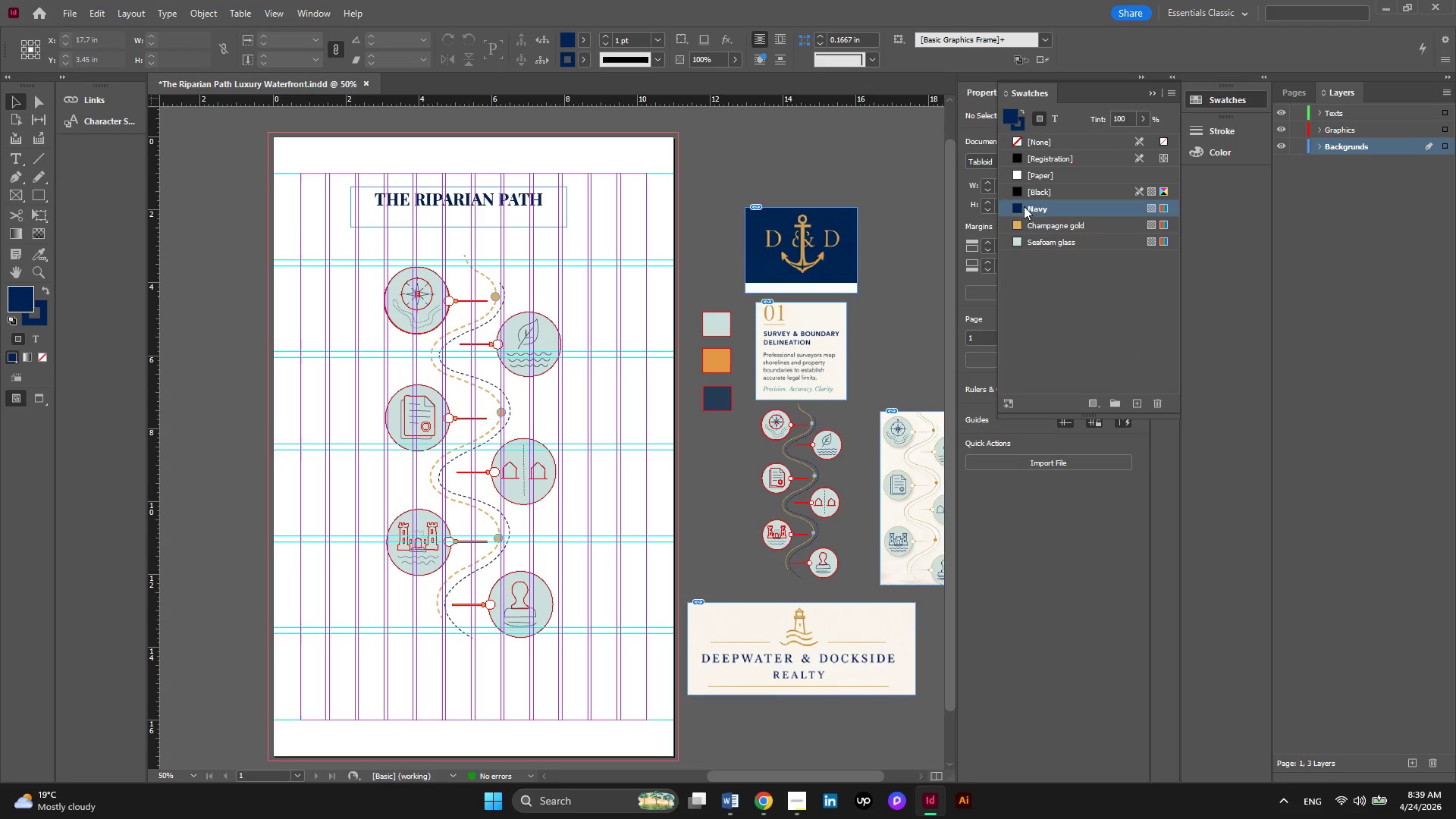 
hold_key(key=AltLeft, duration=0.55)
scroll: coordinate [431, 215], scroll_direction: up, amount: 3.0
 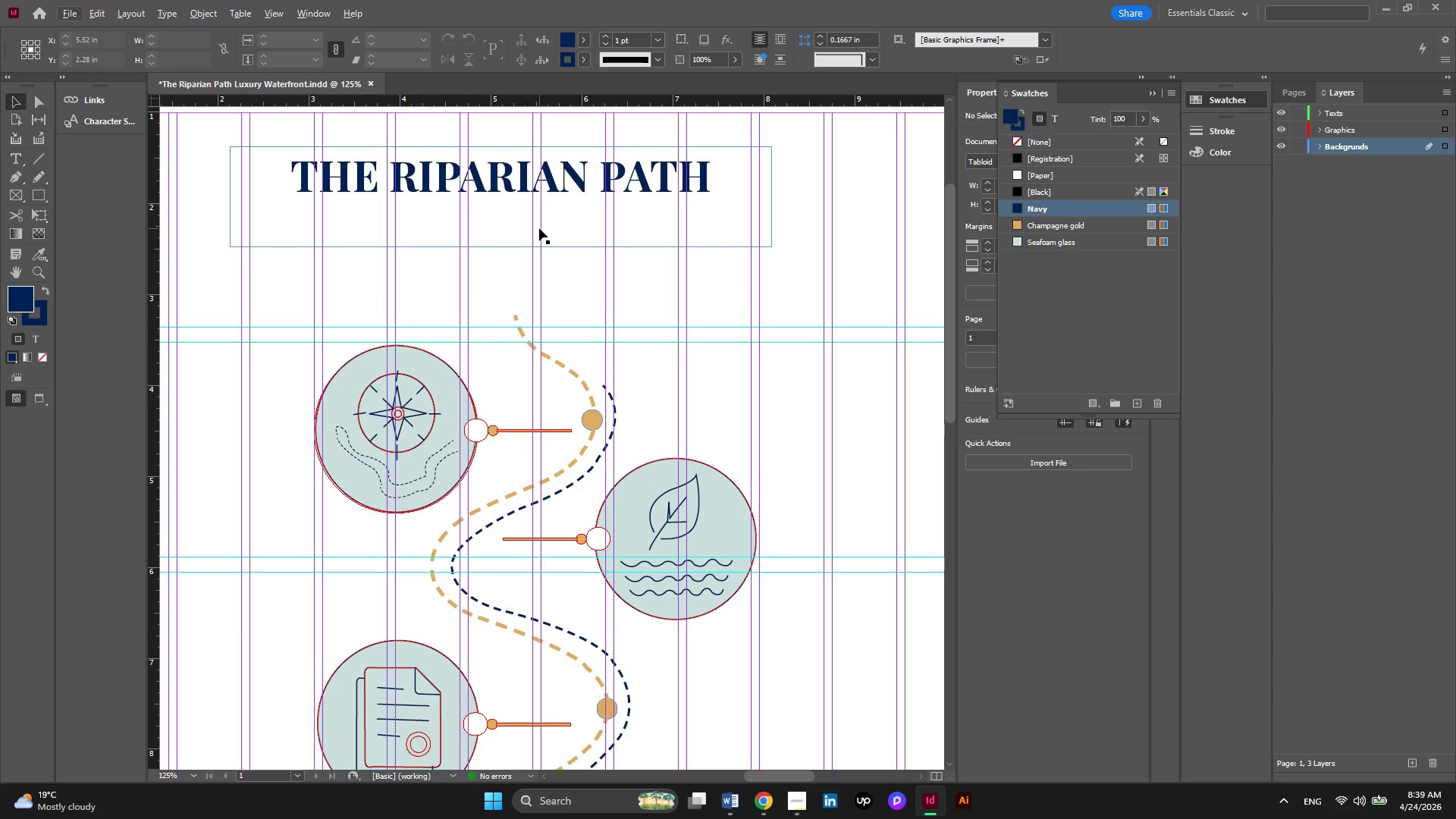 
hold_key(key=AltLeft, duration=0.48)
scroll: coordinate [539, 228], scroll_direction: down, amount: 1.0
 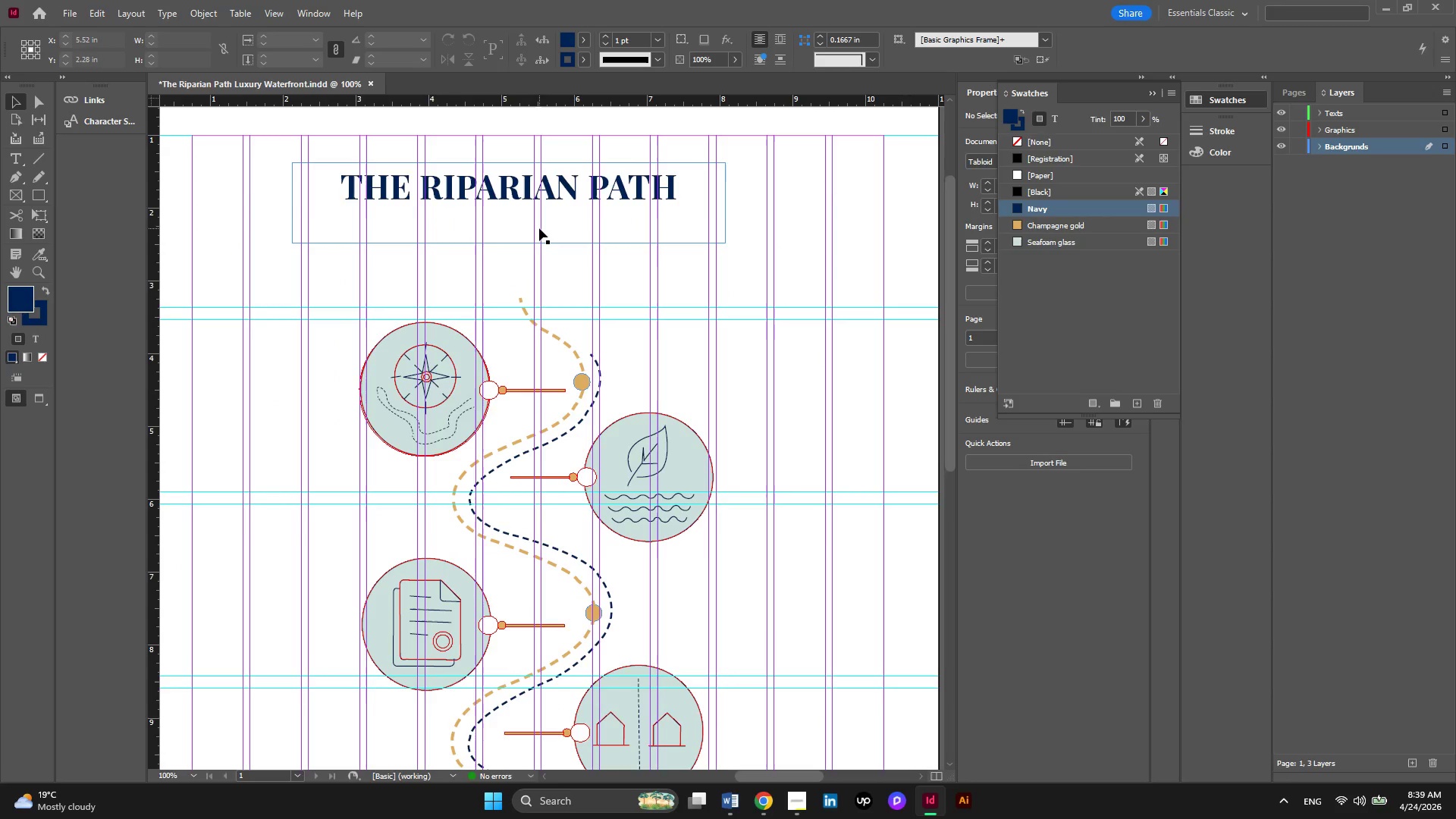 
scroll: coordinate [539, 228], scroll_direction: up, amount: 2.0
 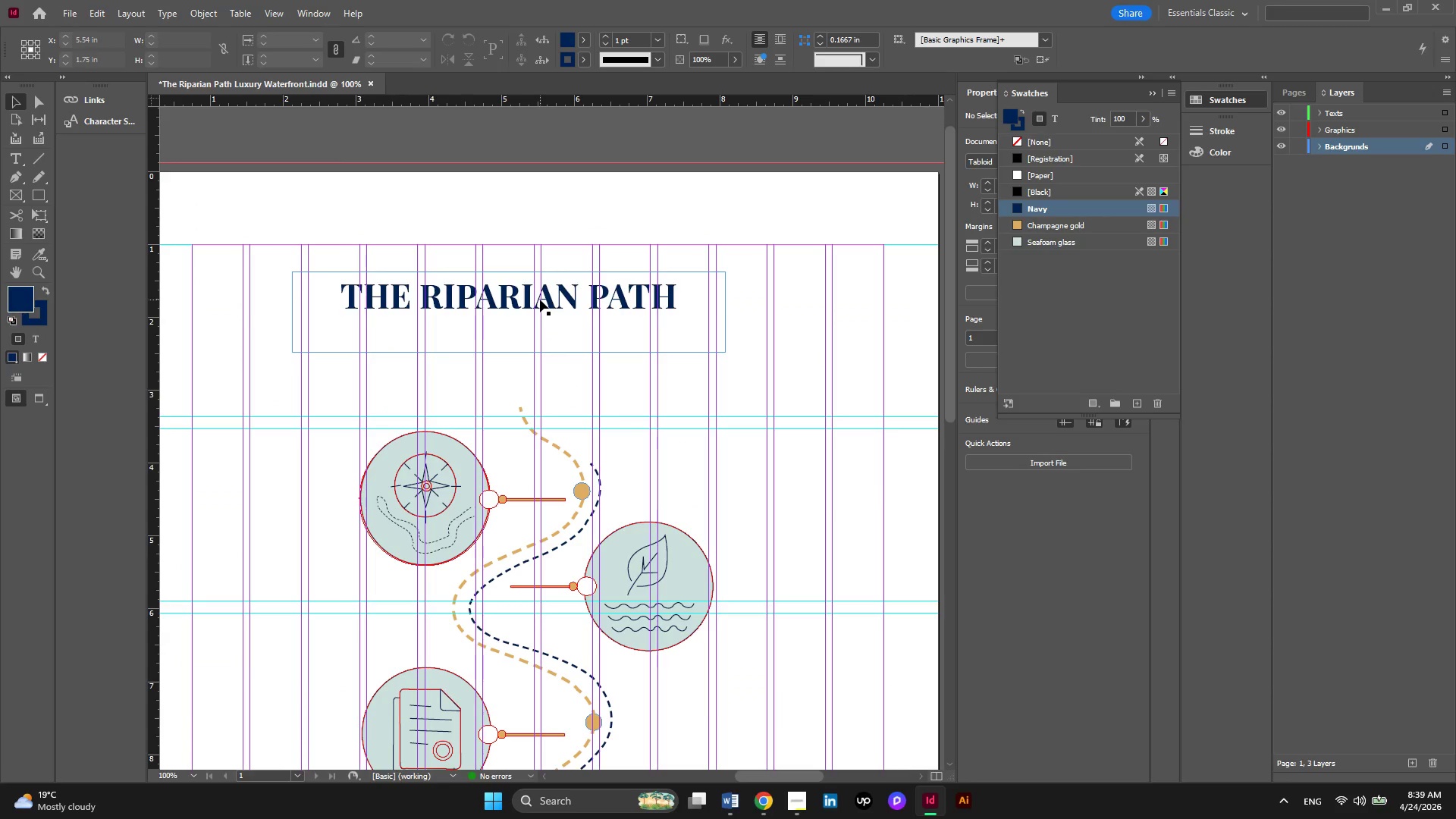 
hold_key(key=AltLeft, duration=0.55)
scroll: coordinate [540, 300], scroll_direction: up, amount: 1.0
 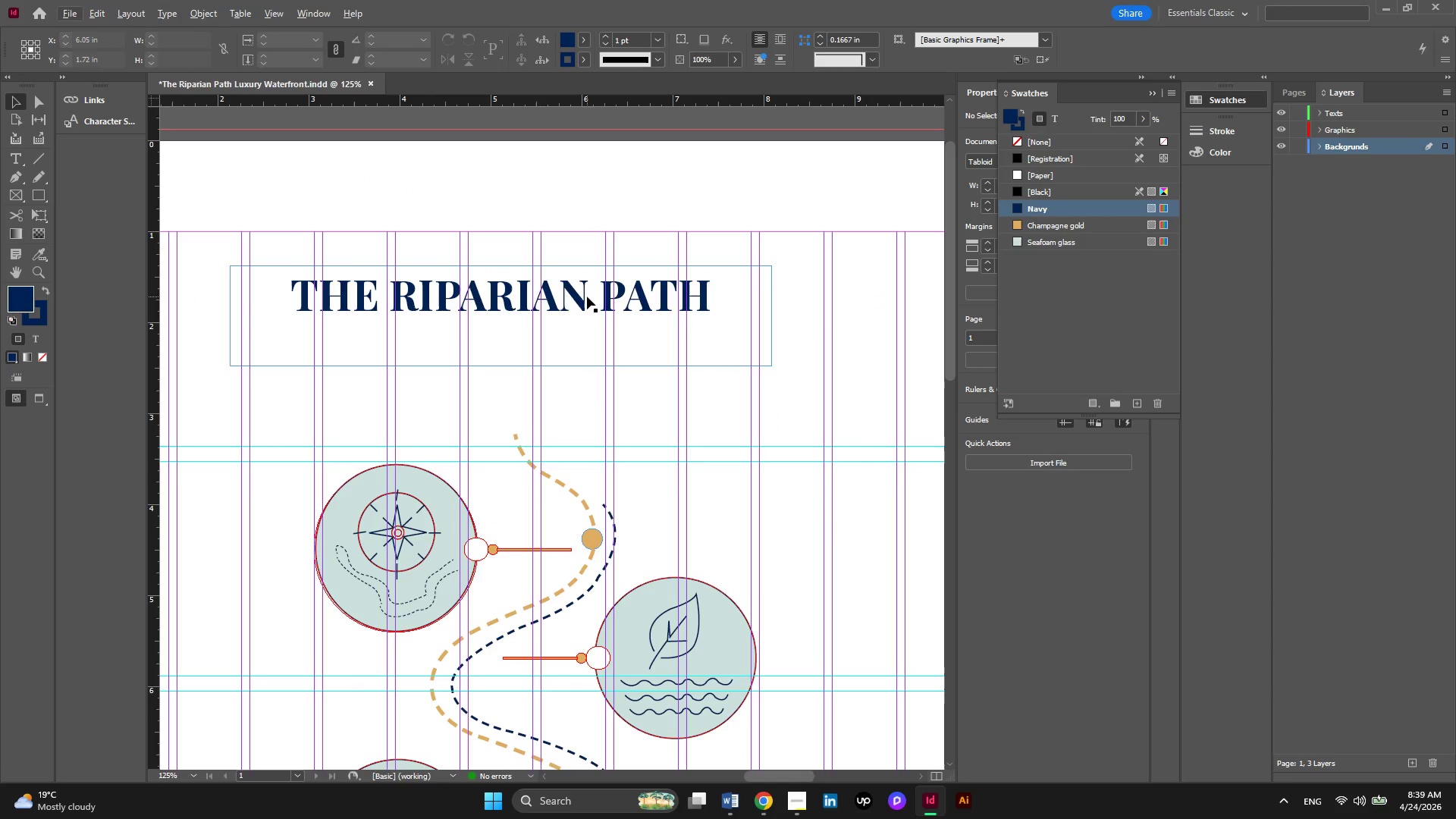 
hold_key(key=AltLeft, duration=0.52)
scroll: coordinate [587, 297], scroll_direction: down, amount: 1.0
 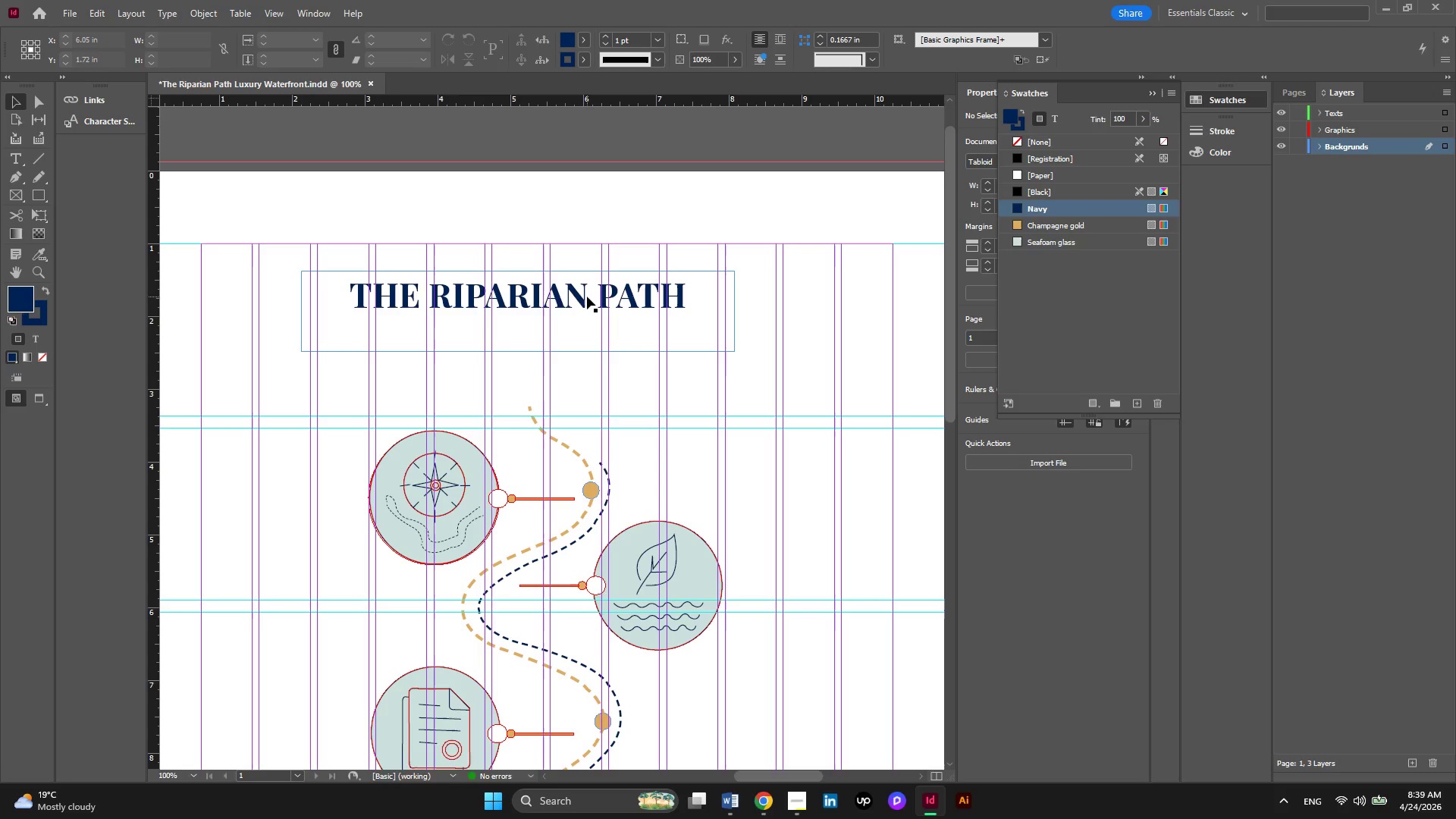 
hold_key(key=AltLeft, duration=0.64)
scroll: coordinate [587, 297], scroll_direction: down, amount: 1.0
 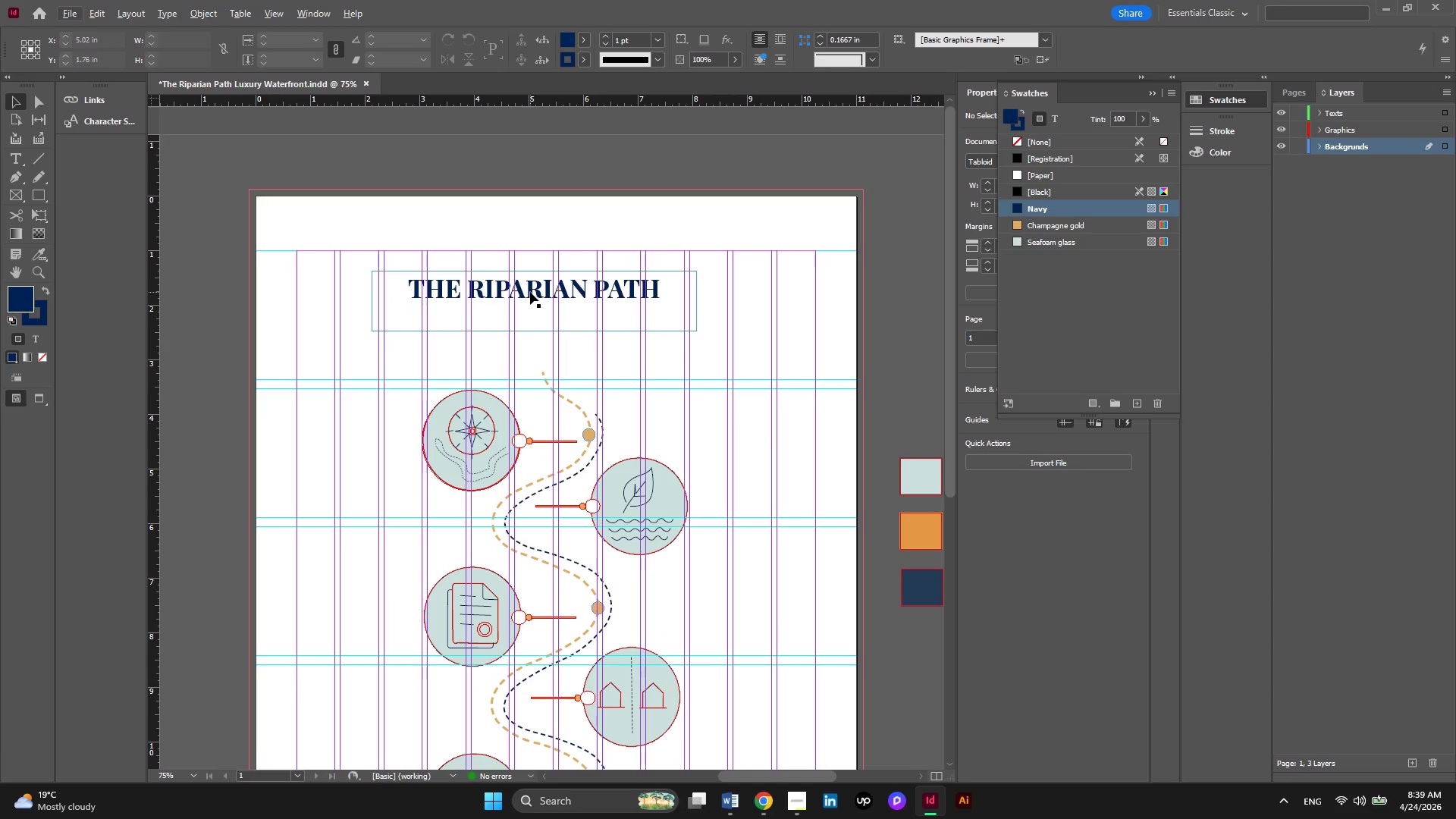 
left_click_drag(start_coordinate=[530, 292], to_coordinate=[530, 296])
 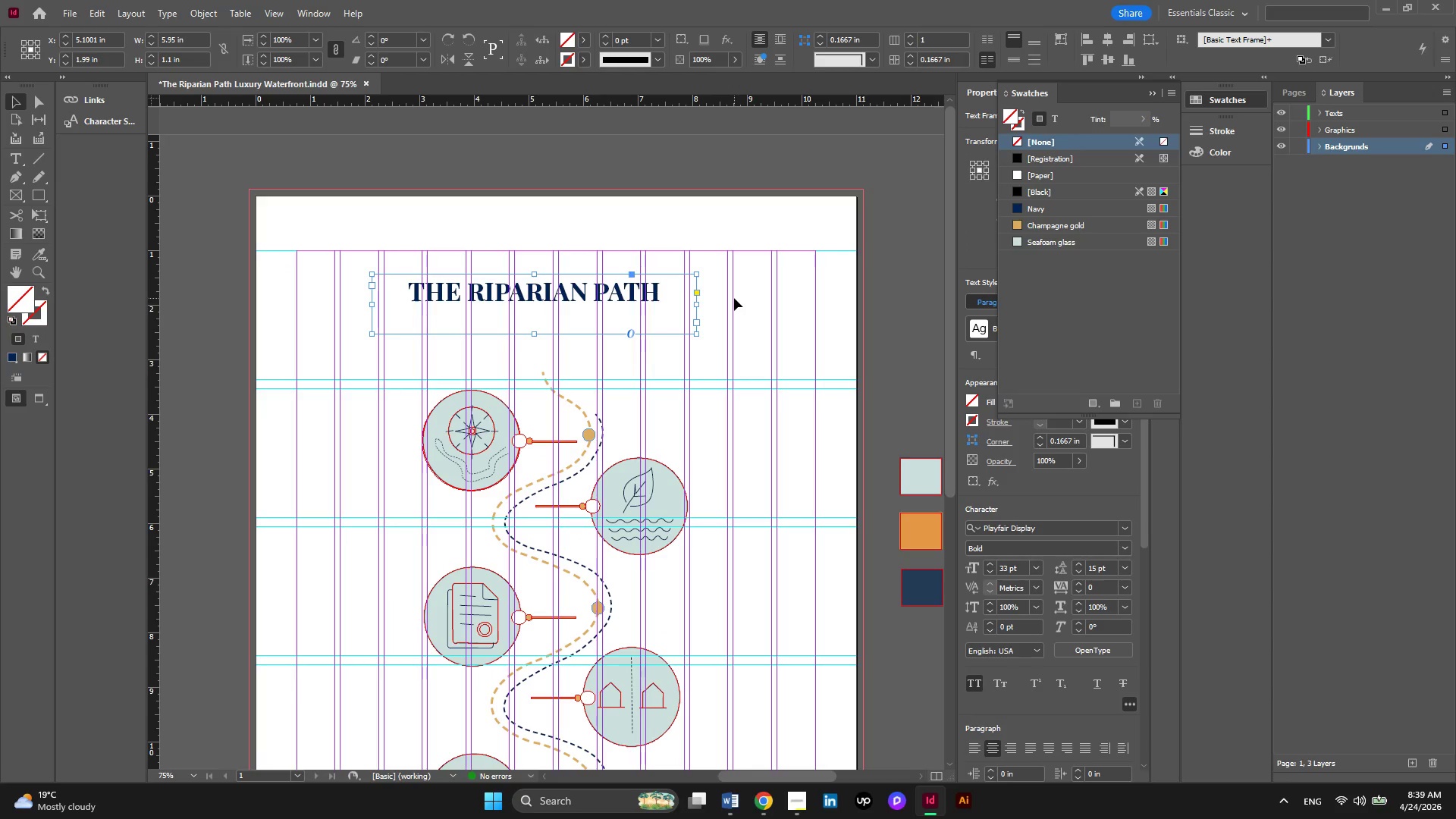 
wait(12.02)
 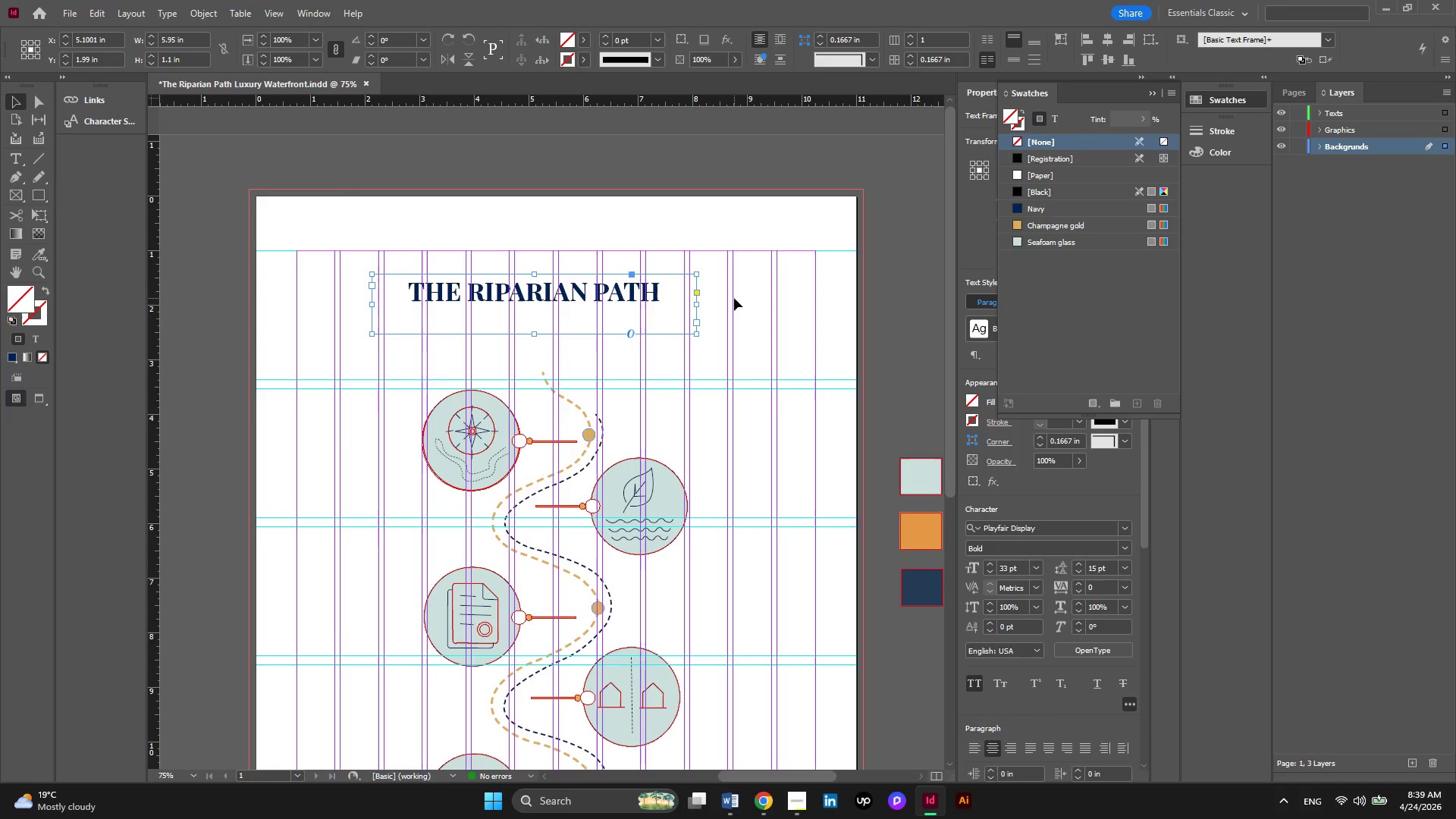 
hold_key(key=AltLeft, duration=0.45)
scroll: coordinate [573, 284], scroll_direction: down, amount: 2.0
 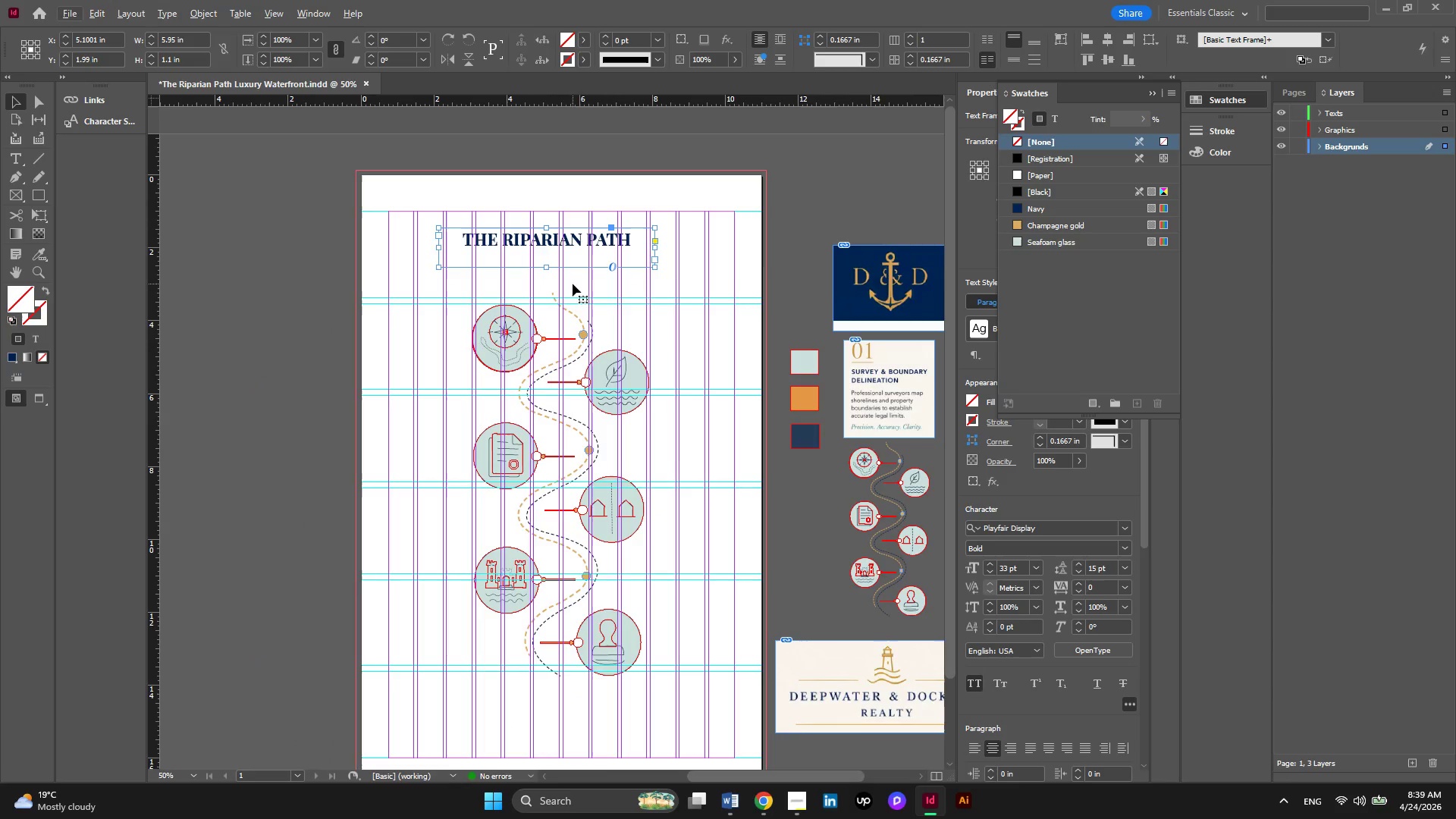 
key(Alt+AltLeft)
 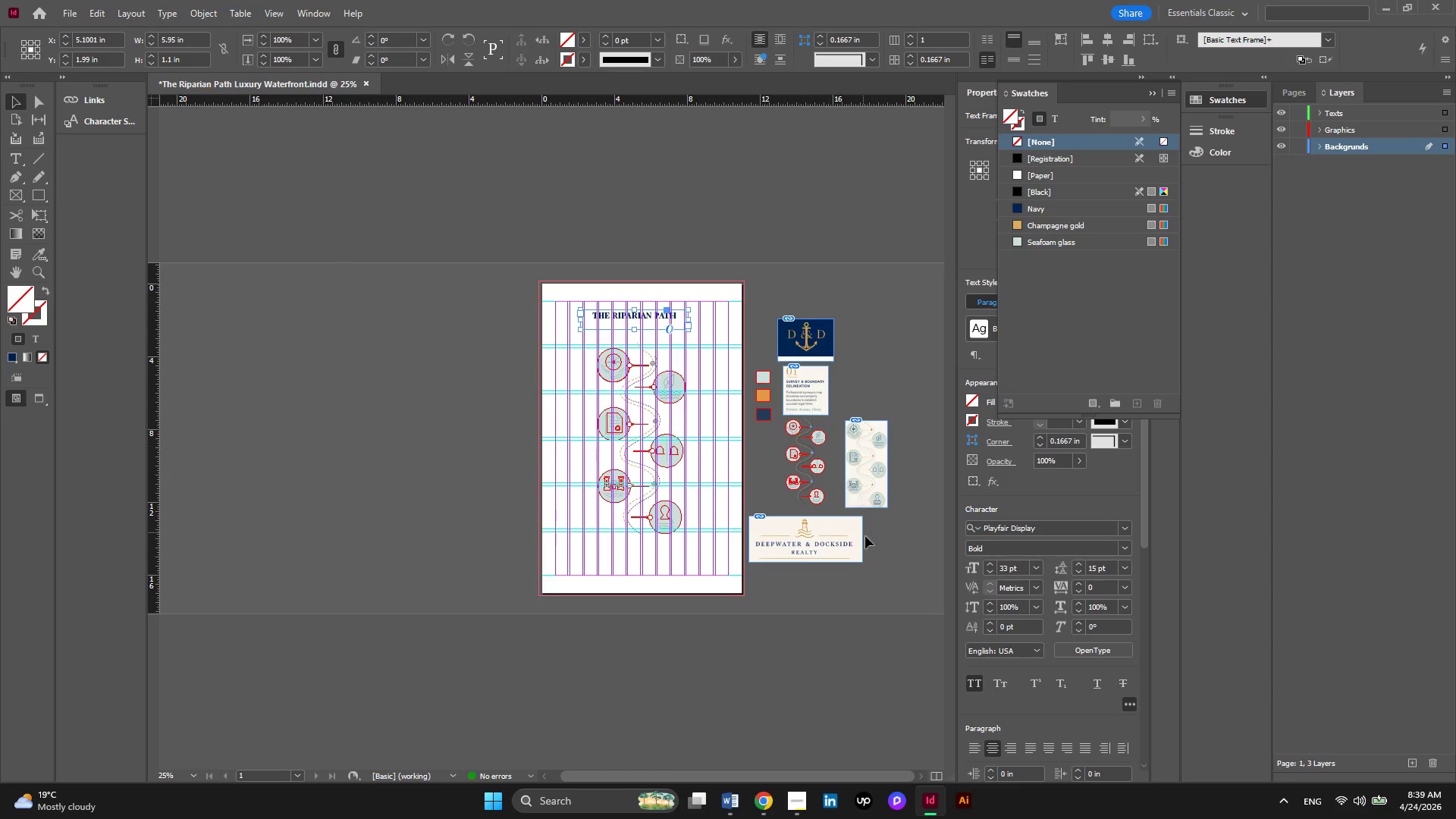 
hold_key(key=AltLeft, duration=0.56)
scroll: coordinate [884, 560], scroll_direction: up, amount: 3.0
 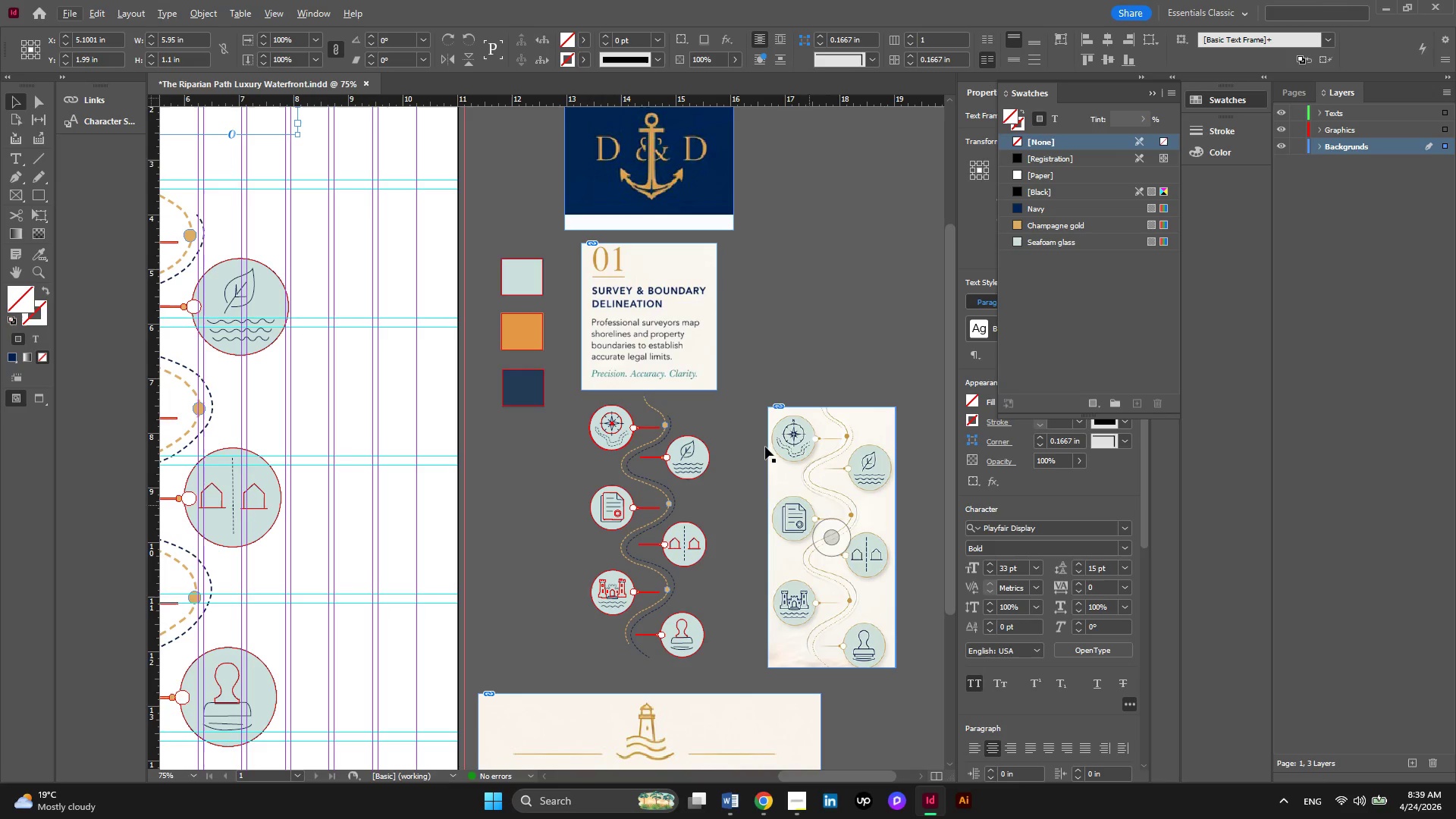 
scroll: coordinate [731, 391], scroll_direction: down, amount: 2.0
 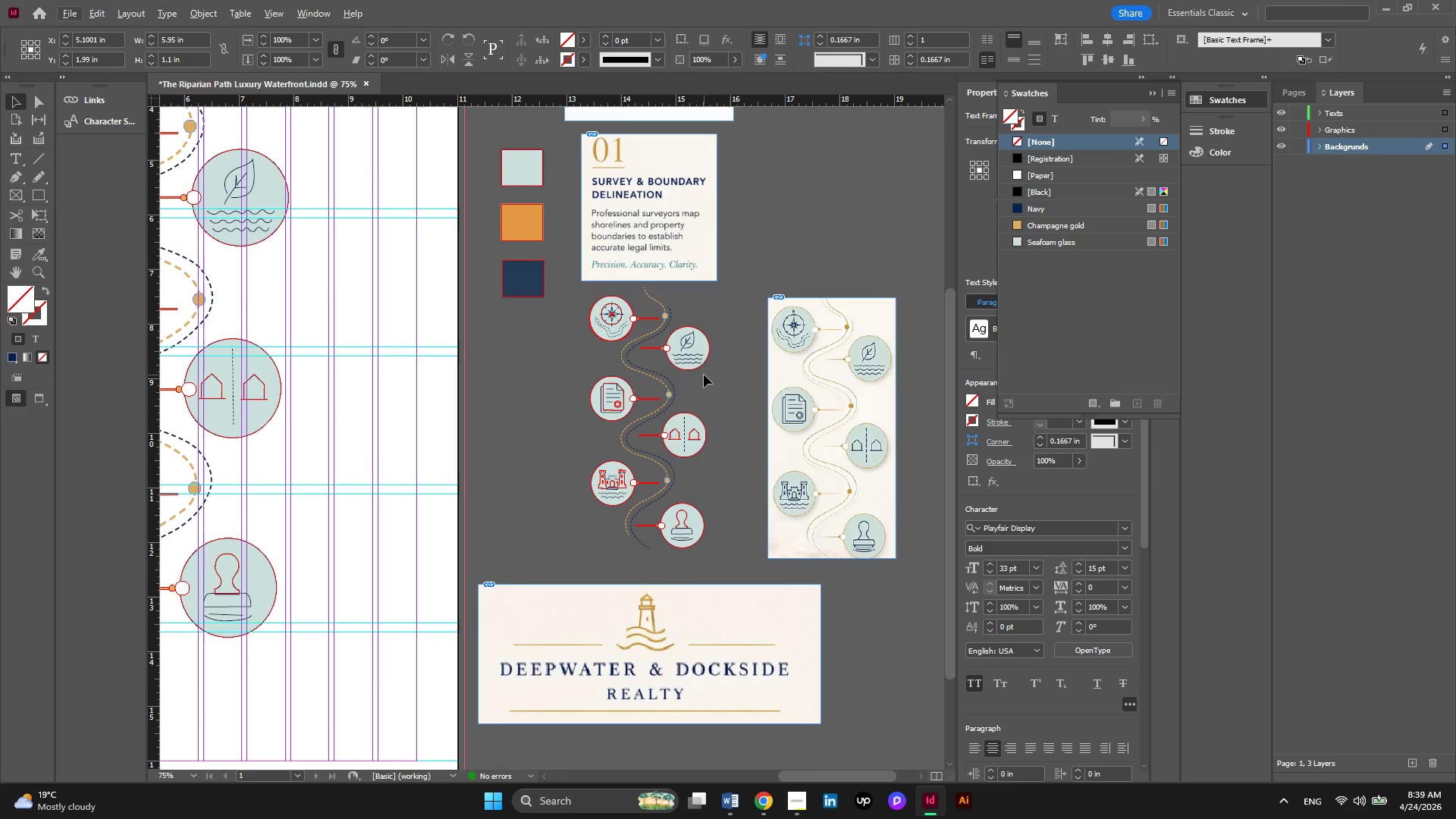 
scroll: coordinate [704, 375], scroll_direction: up, amount: 1.0
 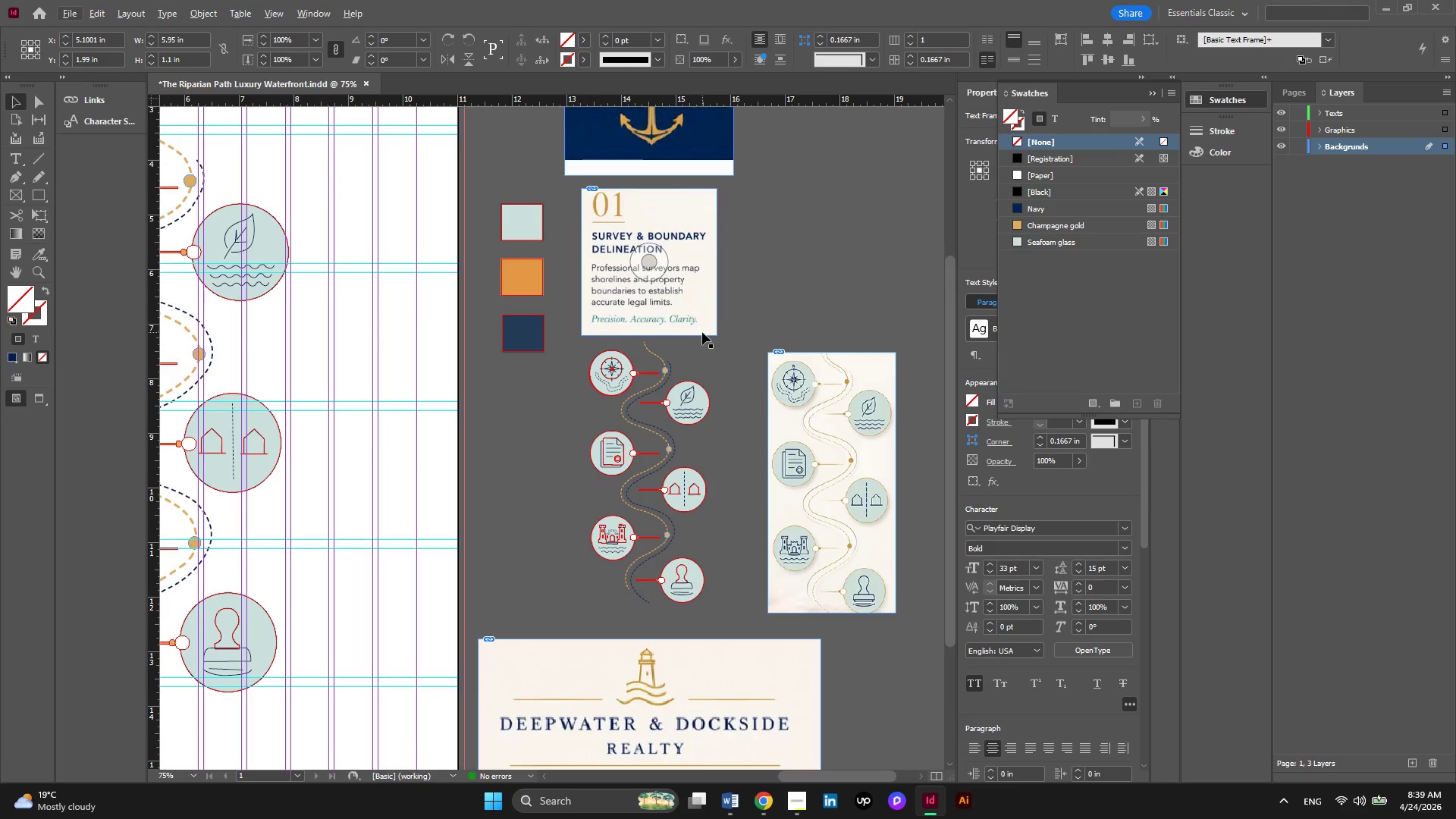 
hold_key(key=AltLeft, duration=0.56)
scroll: coordinate [702, 332], scroll_direction: down, amount: 3.0
 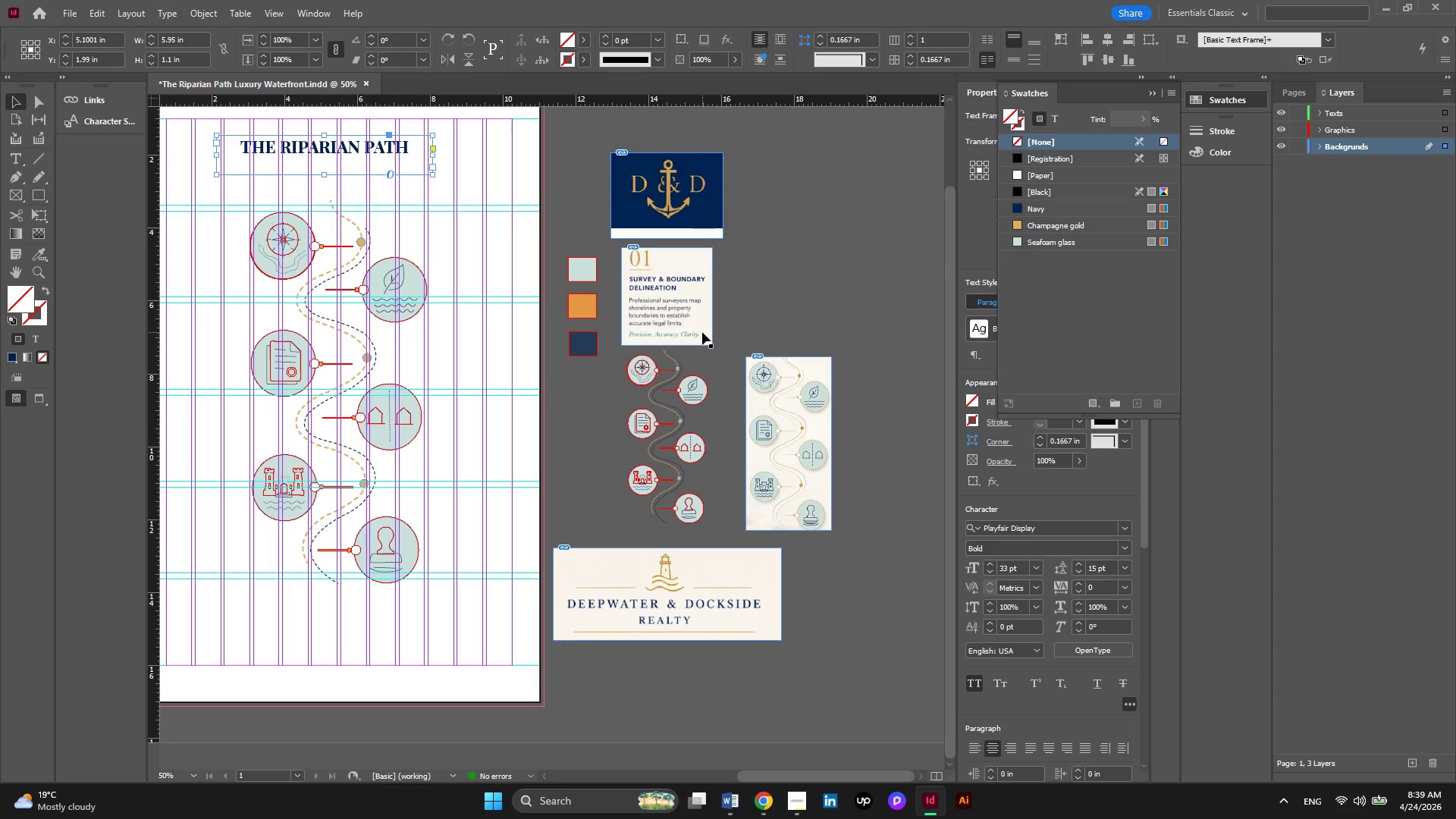 
wait(17.71)
 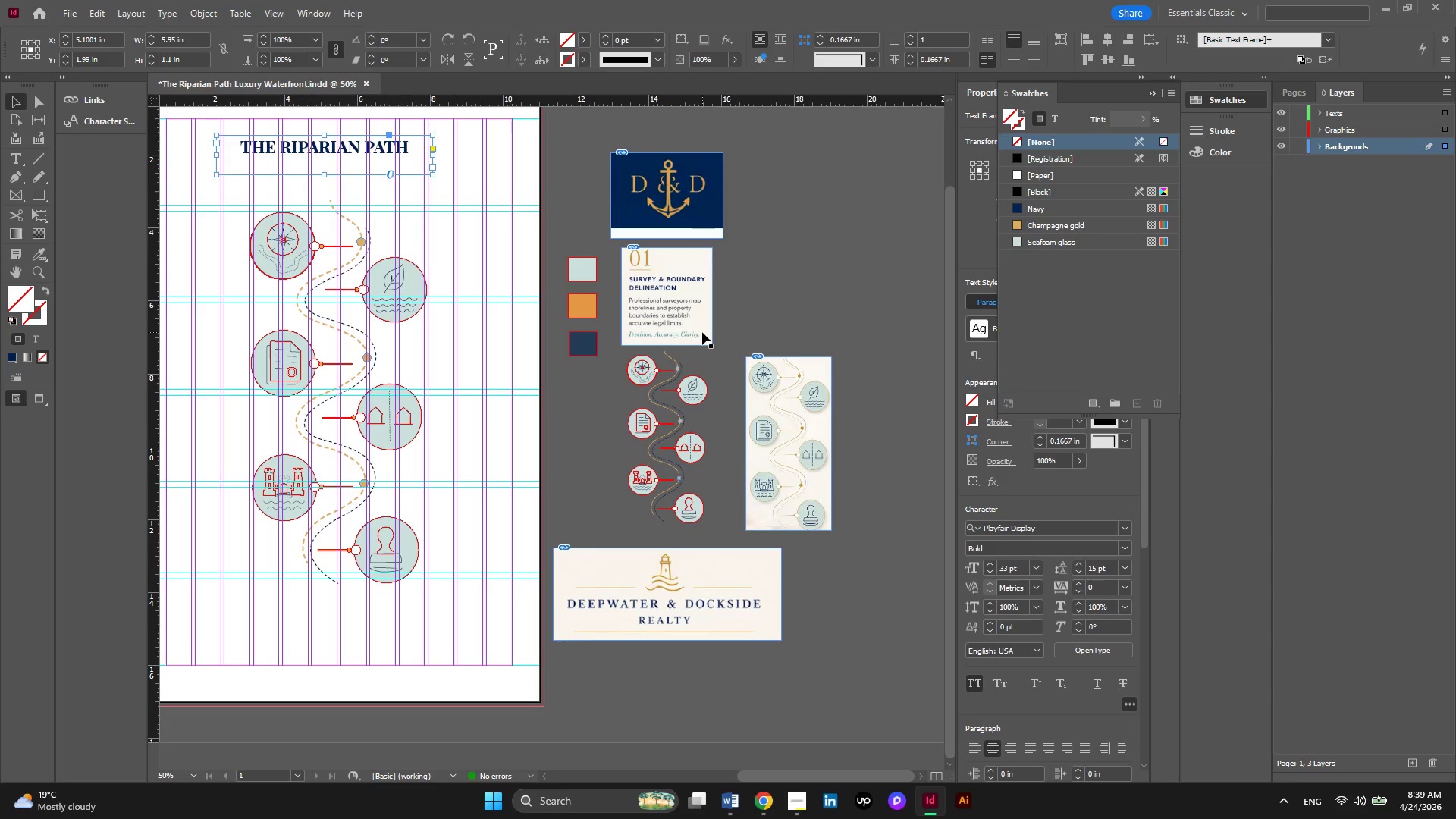 
left_click([801, 740])